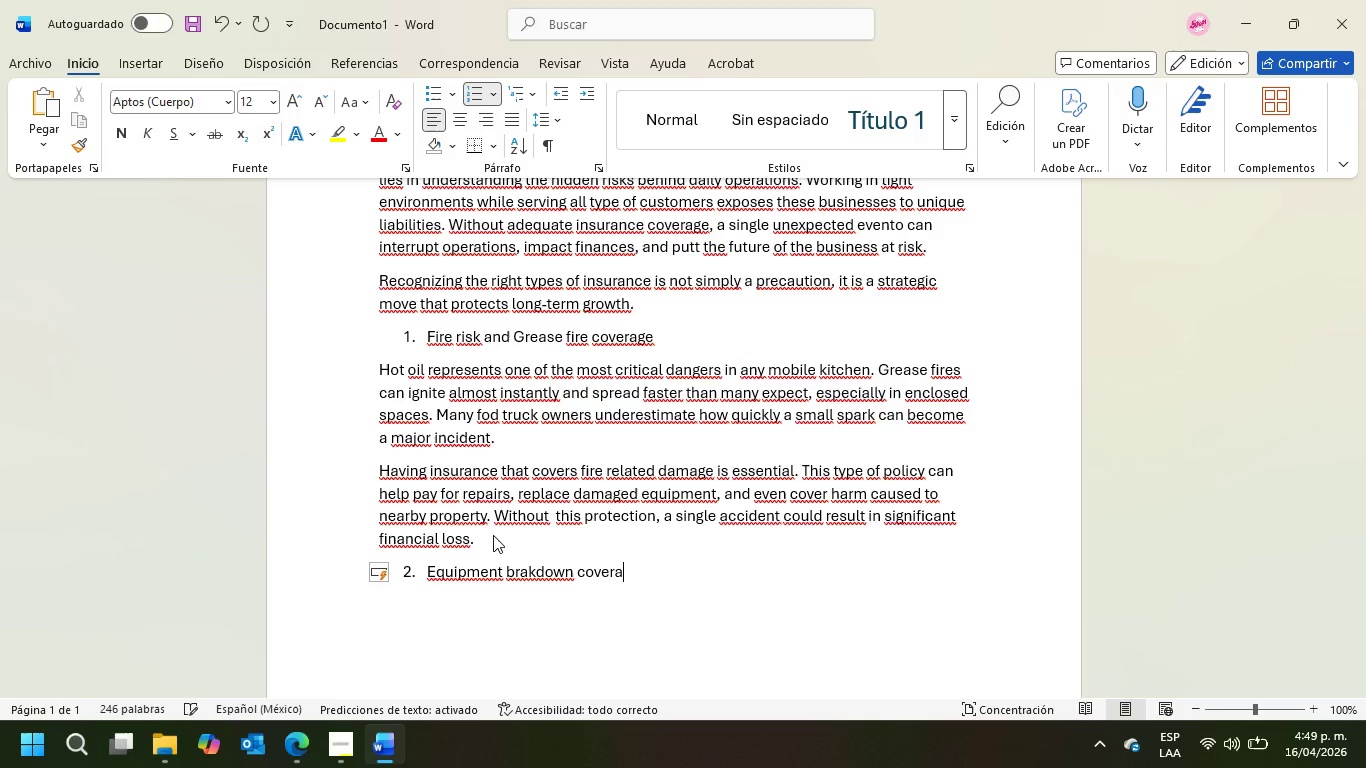 
 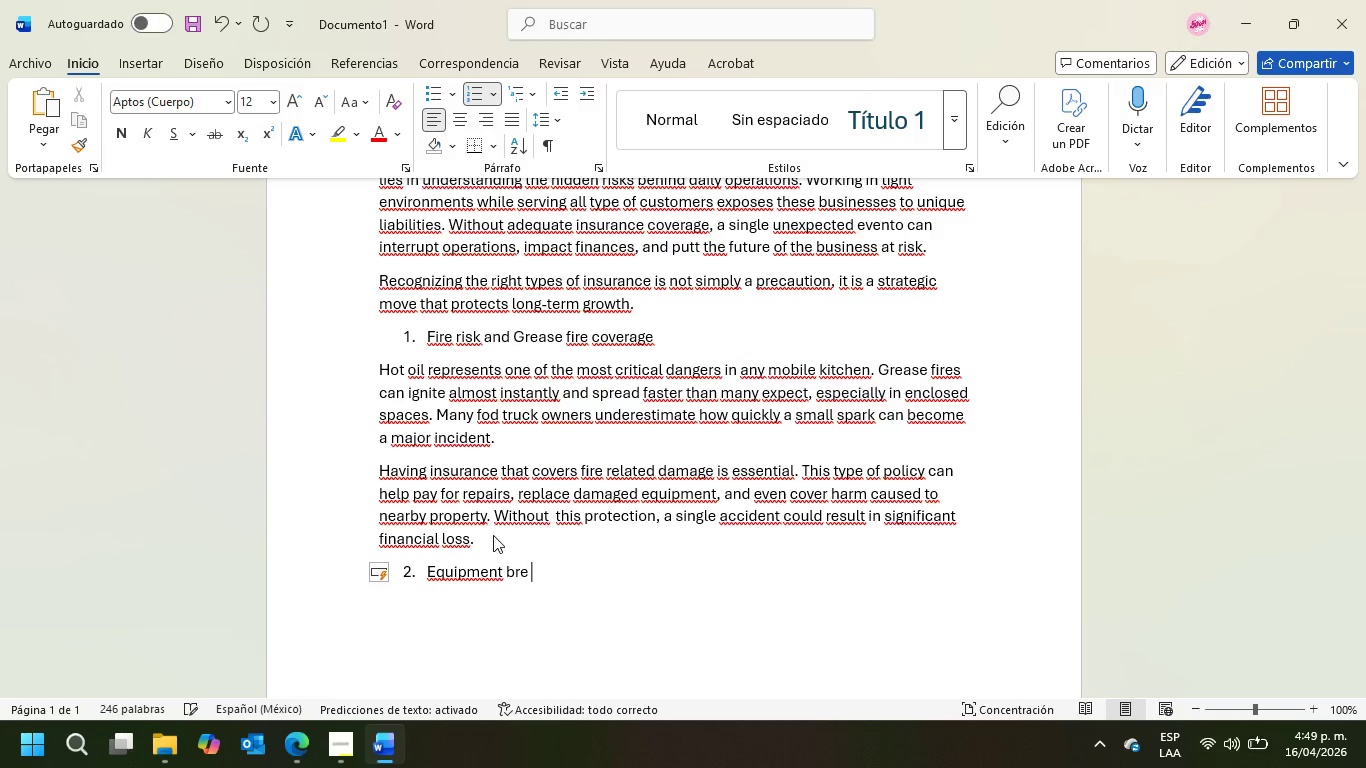 
key(Enter)
 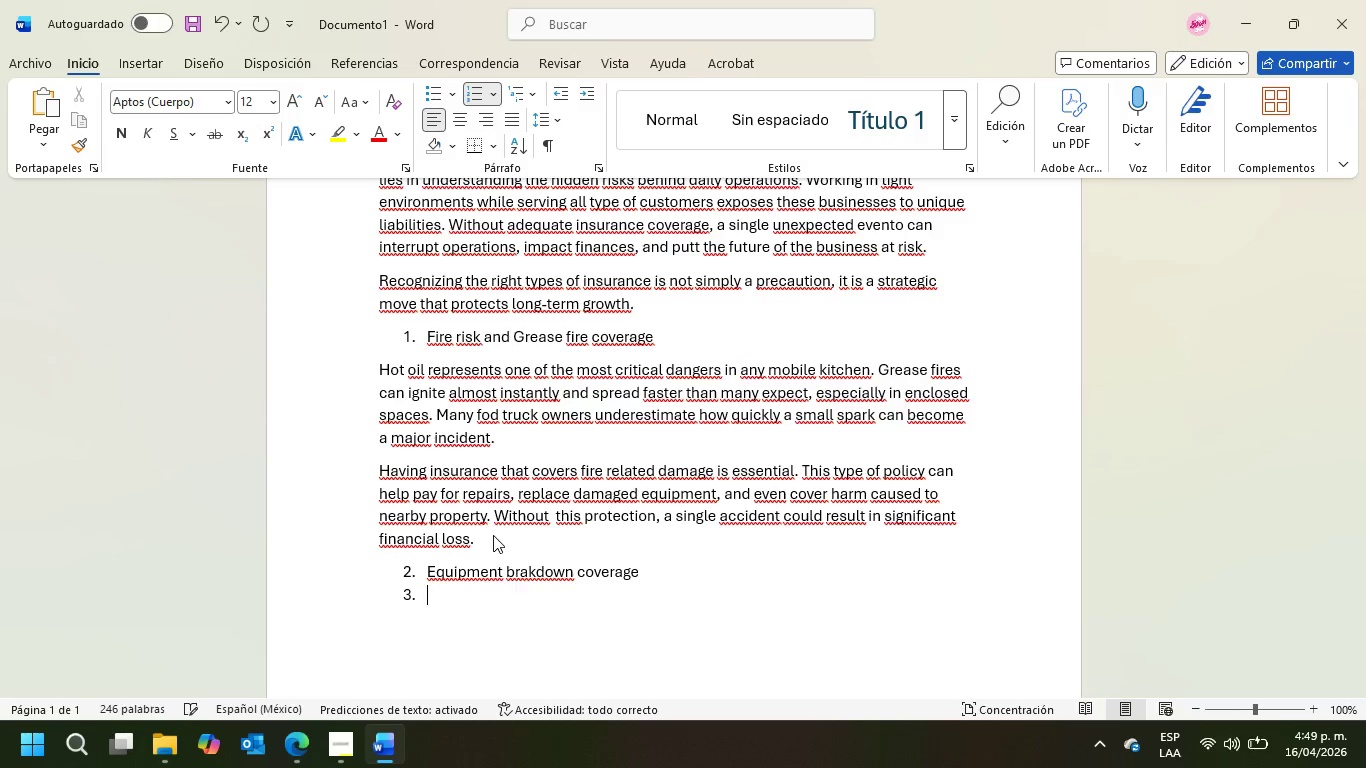 
key(Enter)
 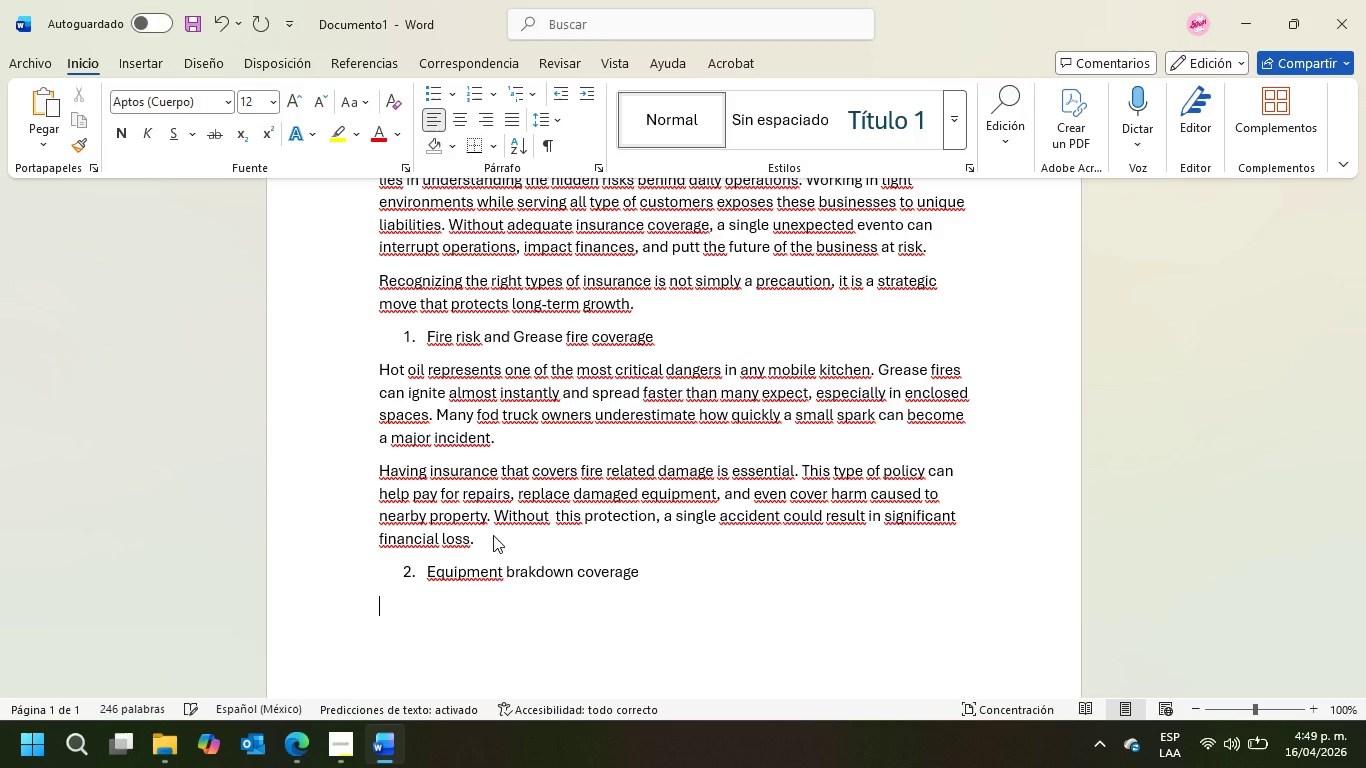 
type(Food trucks depend on specialized)
 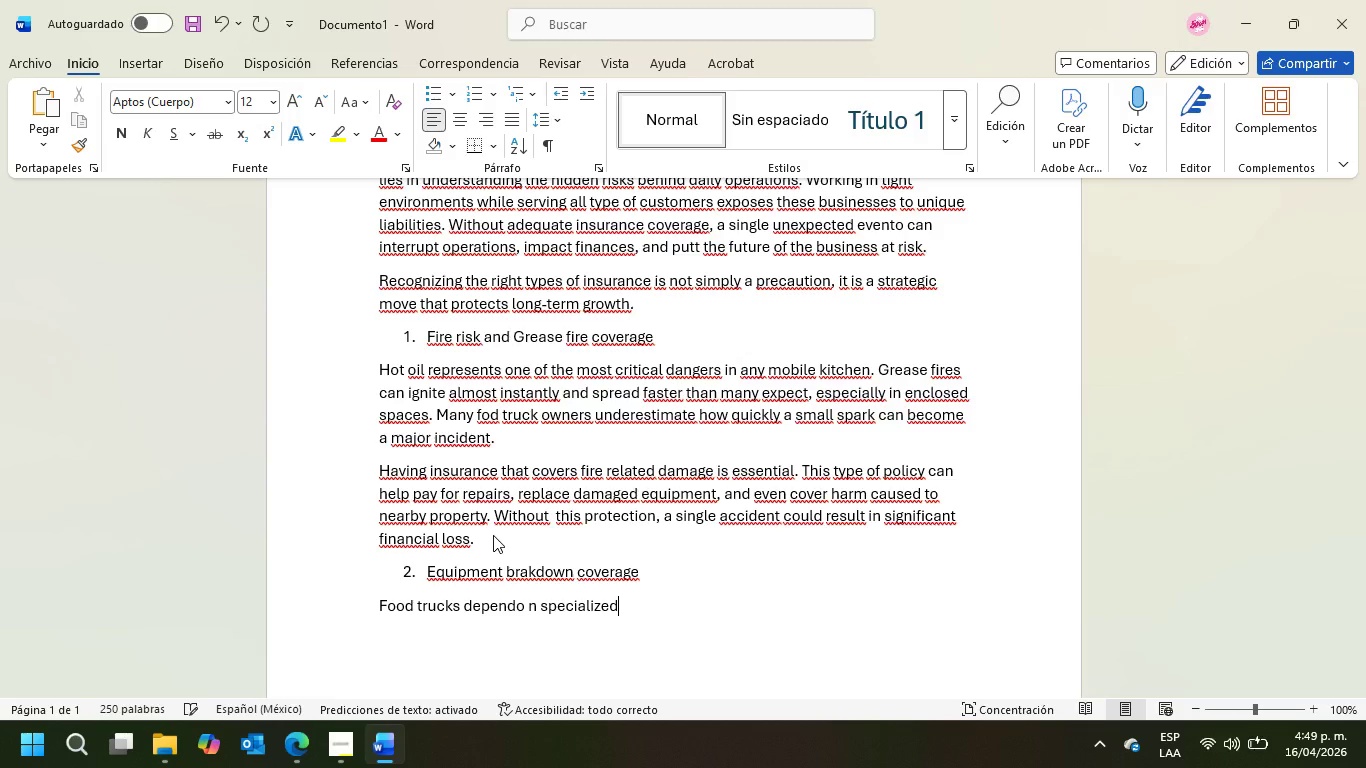 
key(ArrowLeft)
 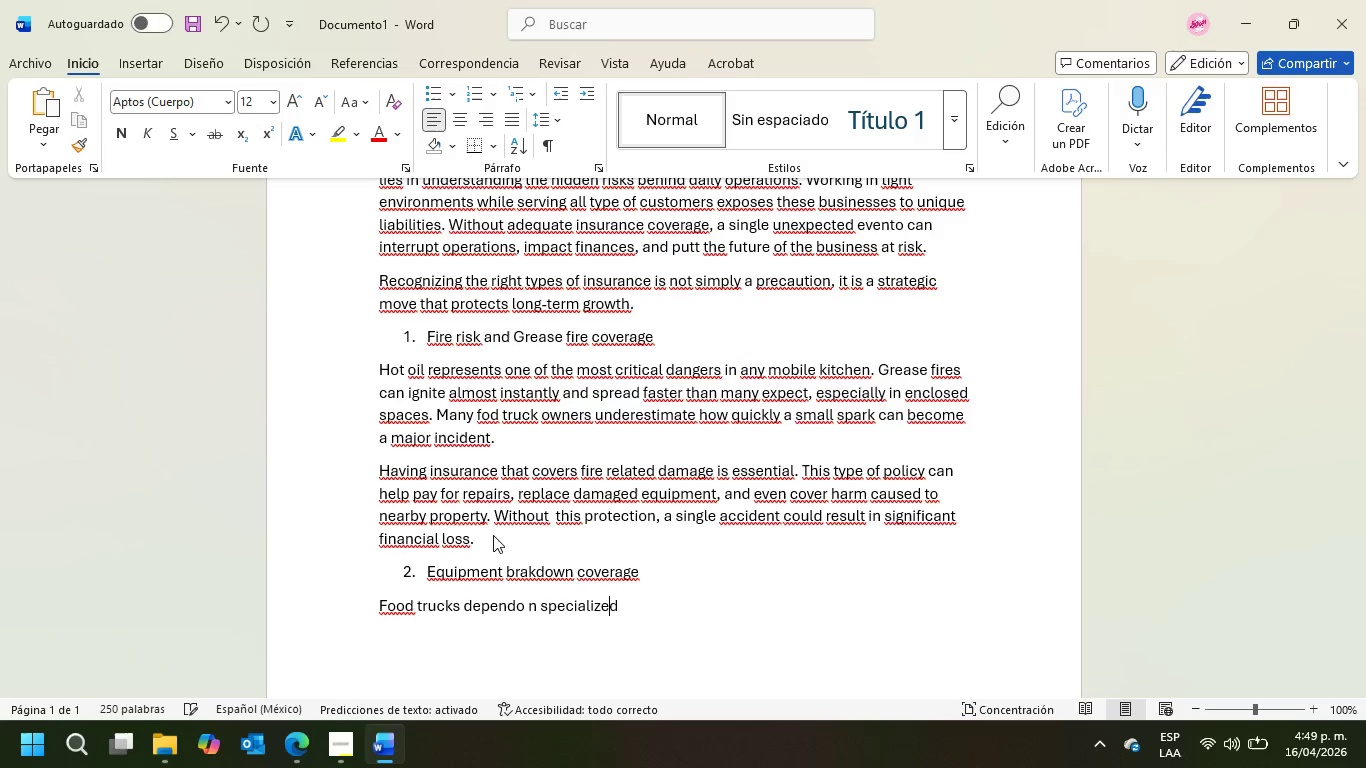 
key(ArrowLeft)
 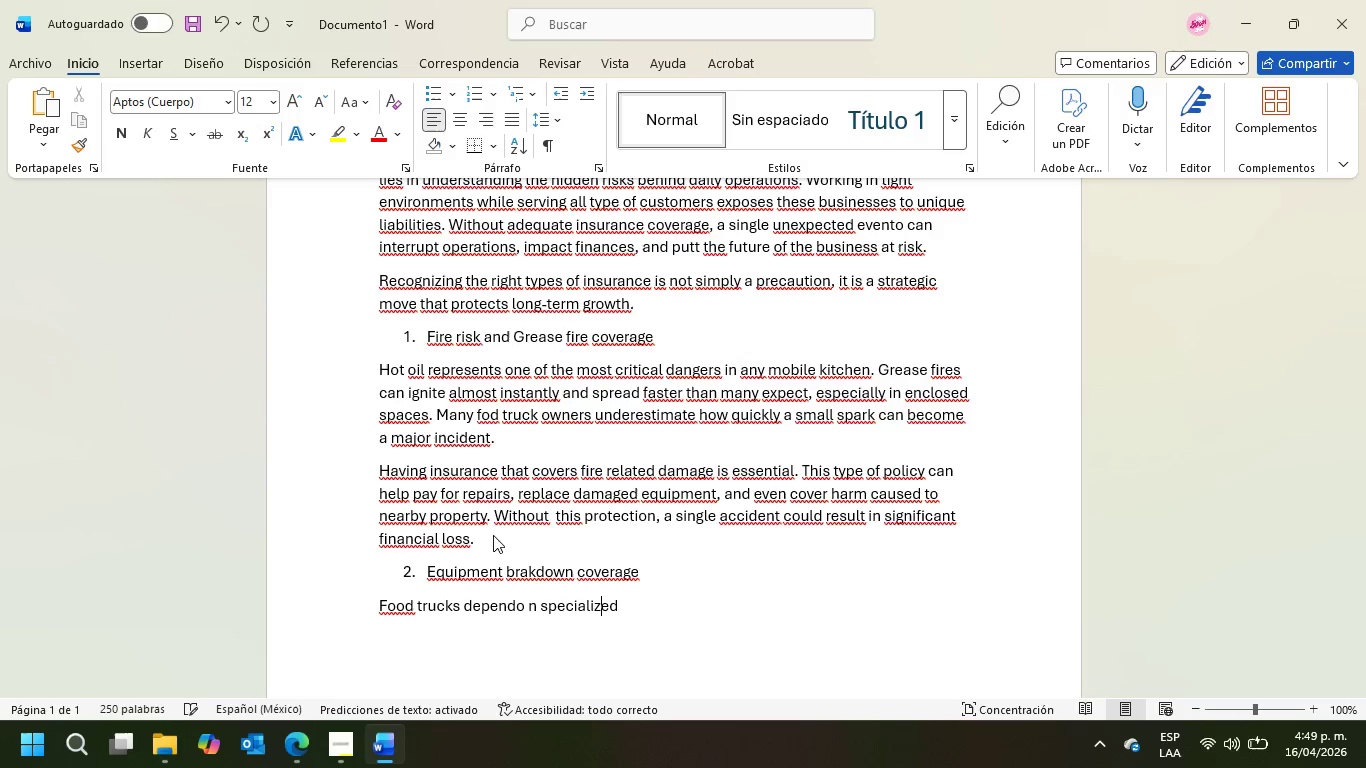 
key(ArrowLeft)
 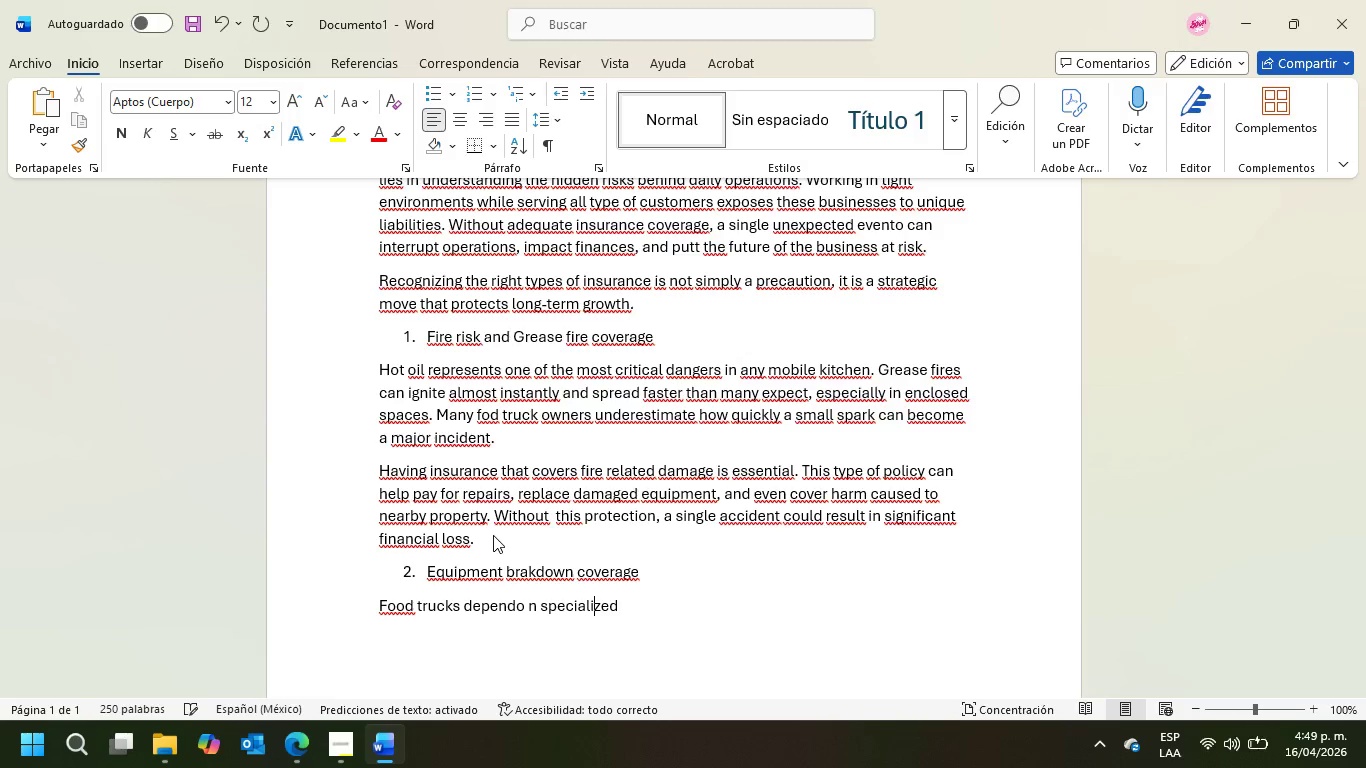 
key(ArrowLeft)
 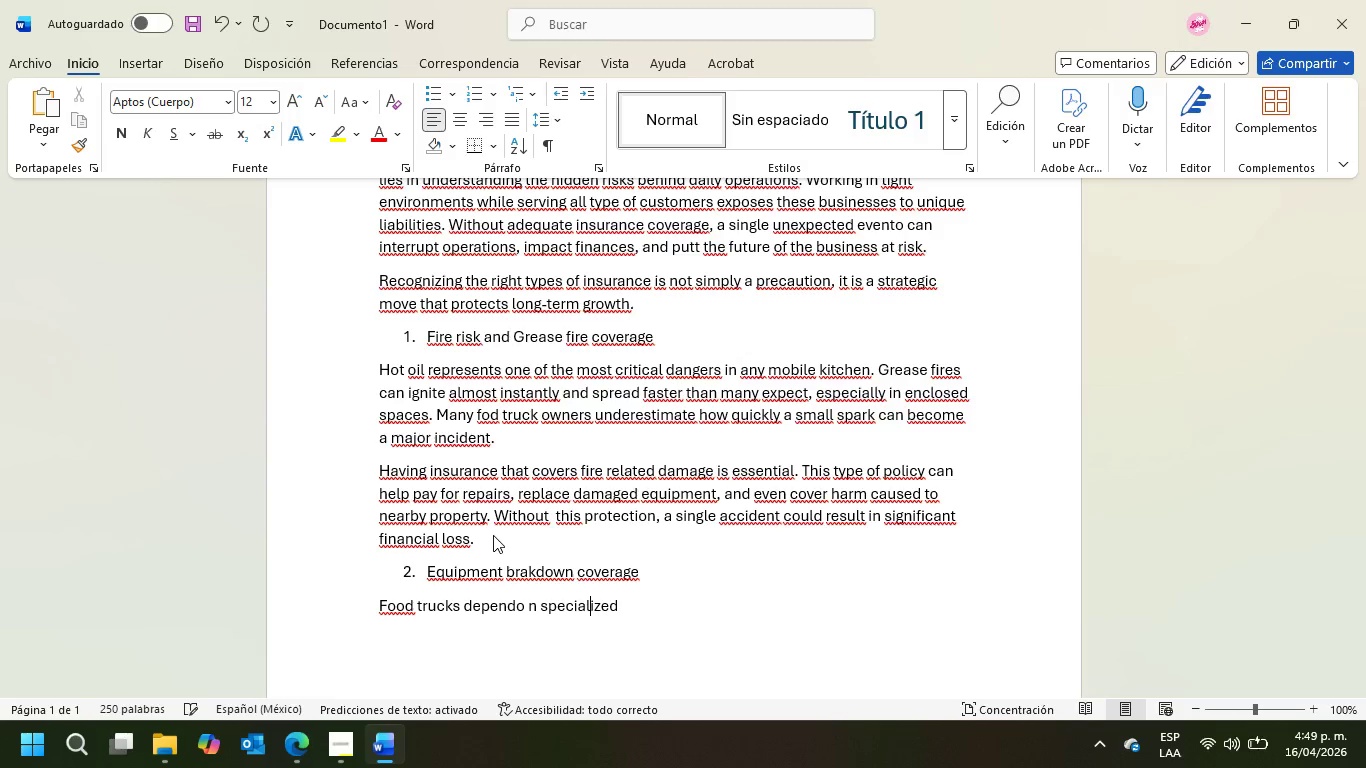 
key(ArrowLeft)
 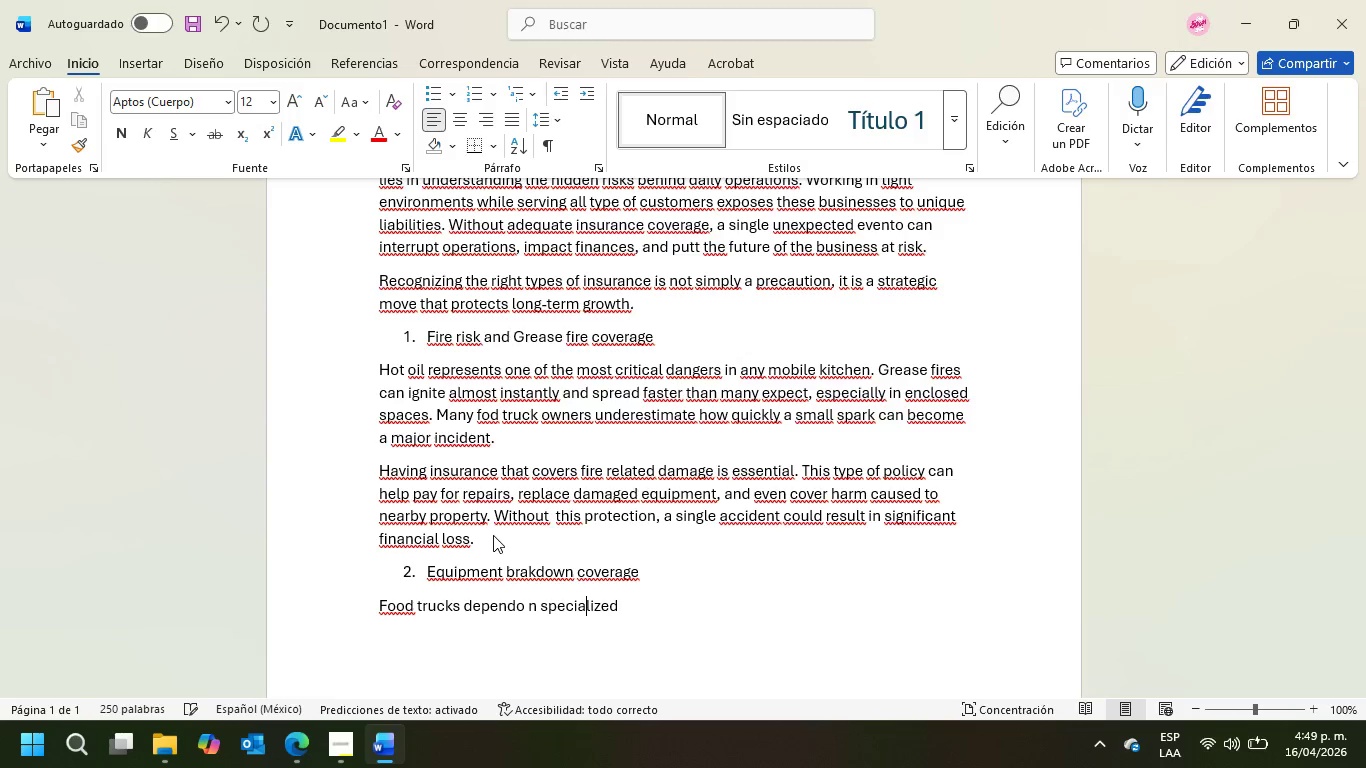 
key(ArrowLeft)
 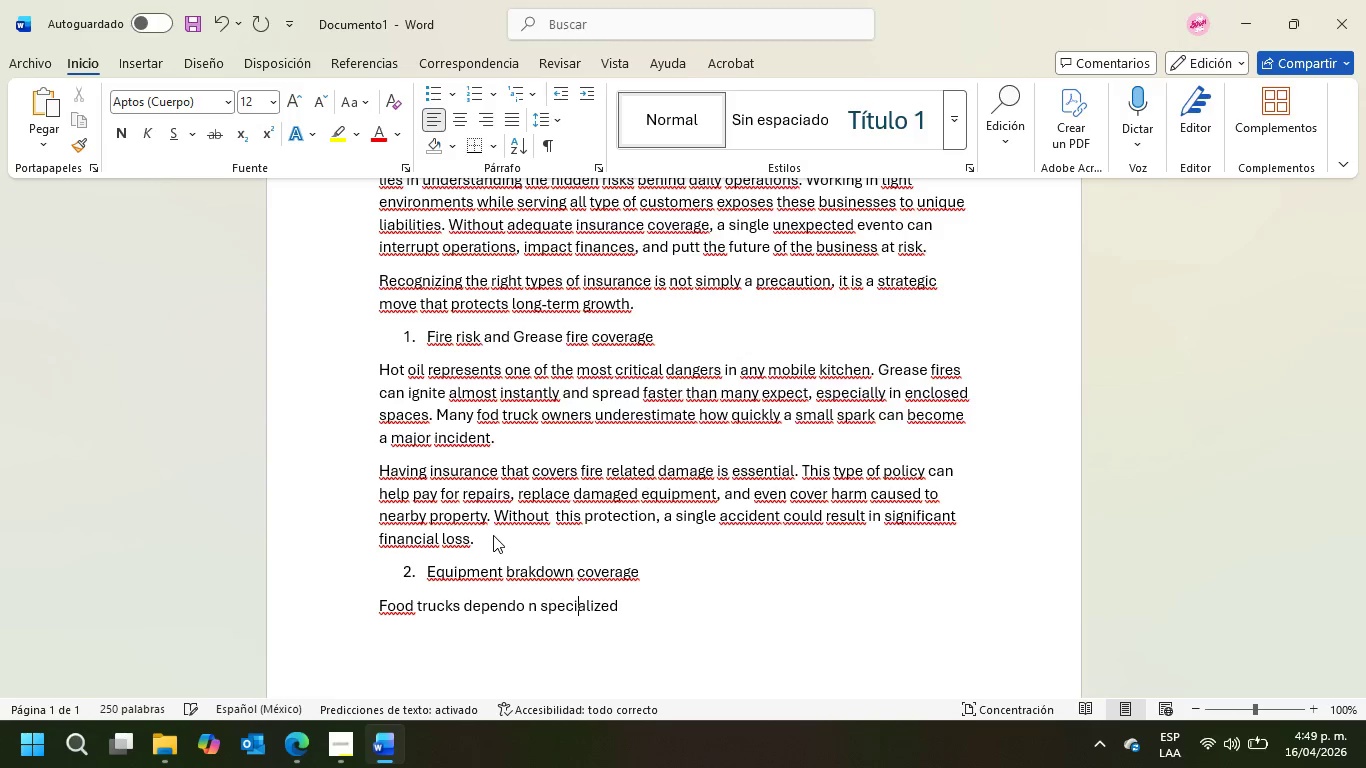 
key(ArrowLeft)
 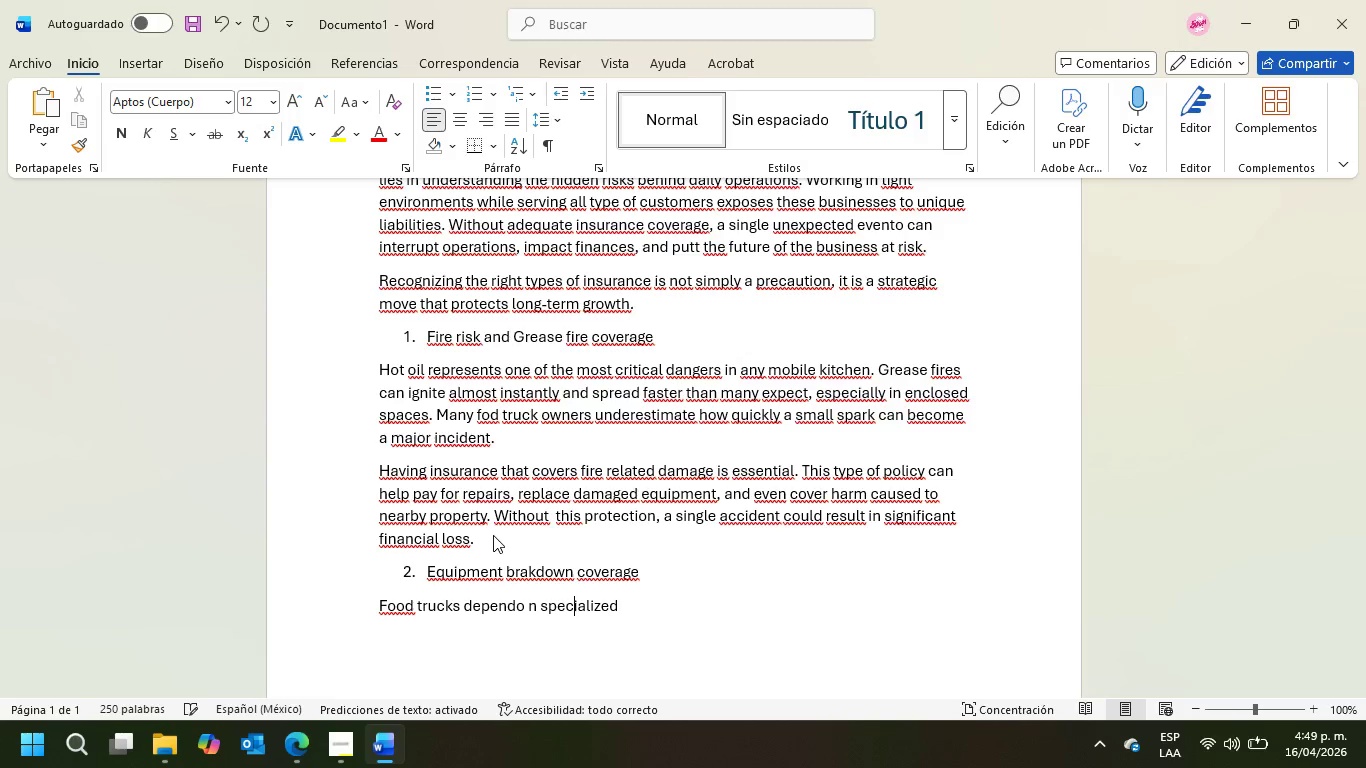 
key(ArrowLeft)
 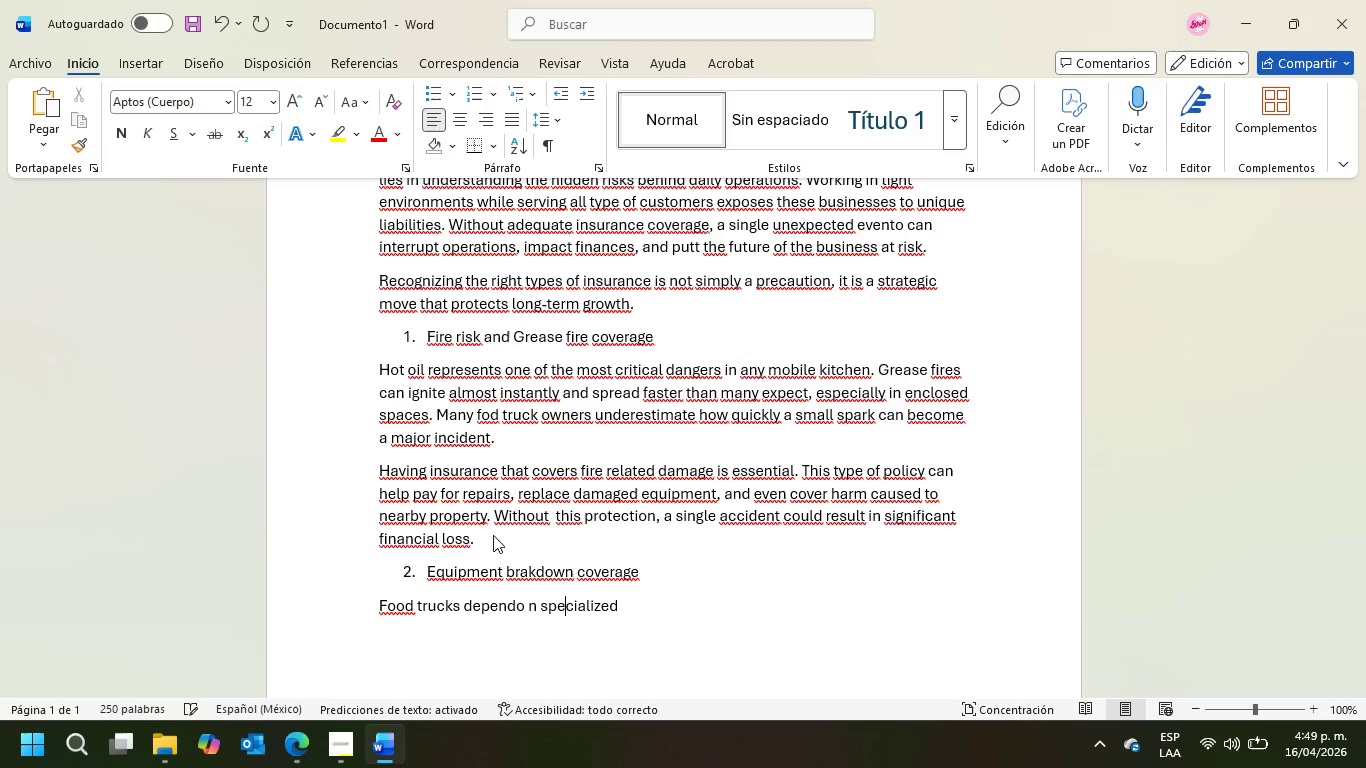 
key(ArrowLeft)
 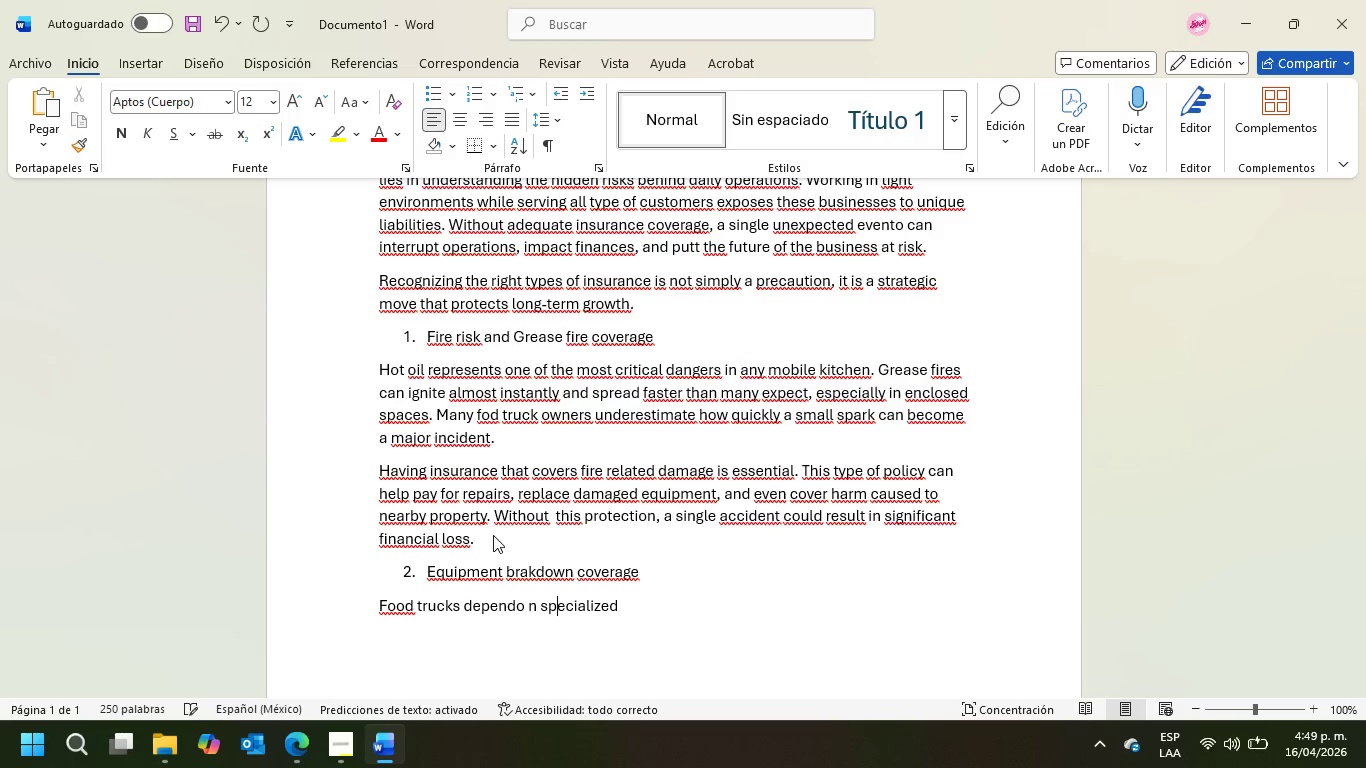 
key(ArrowLeft)
 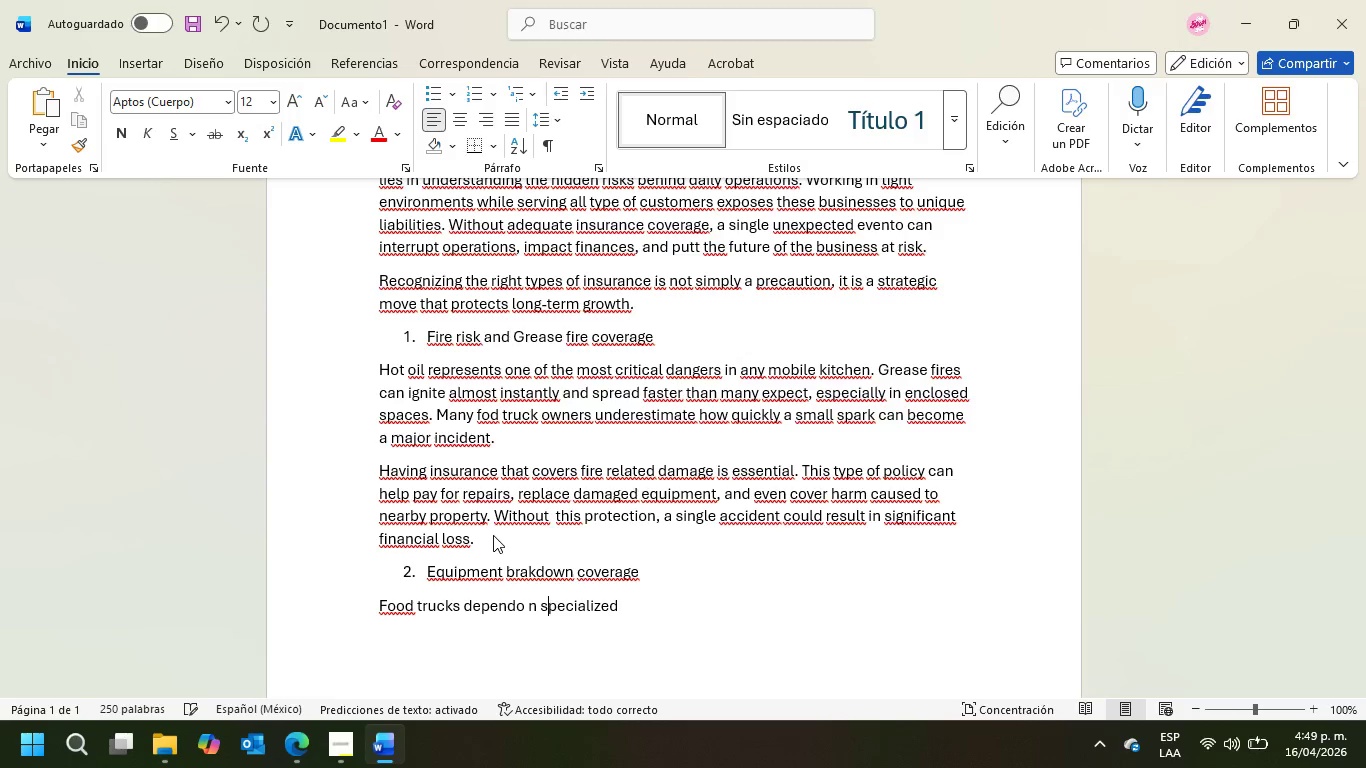 
key(ArrowLeft)
 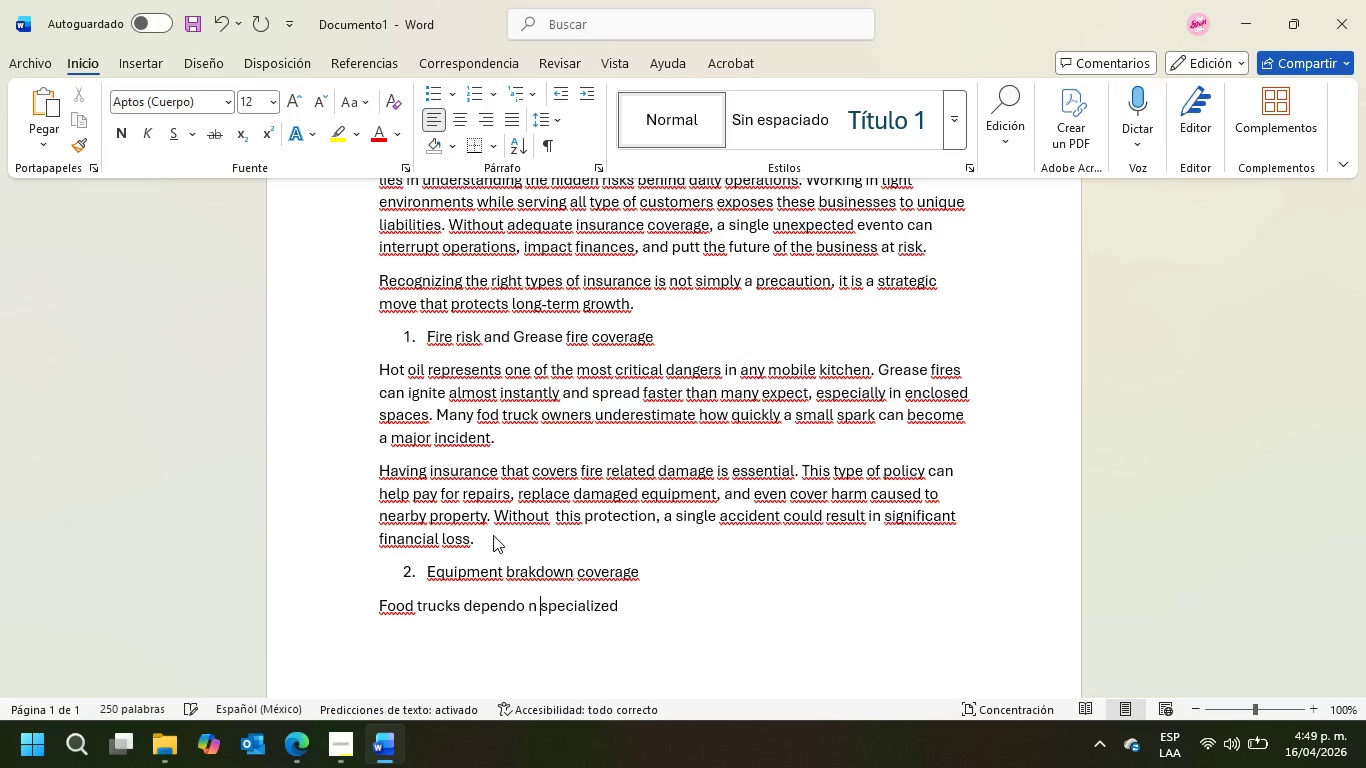 
key(ArrowLeft)
 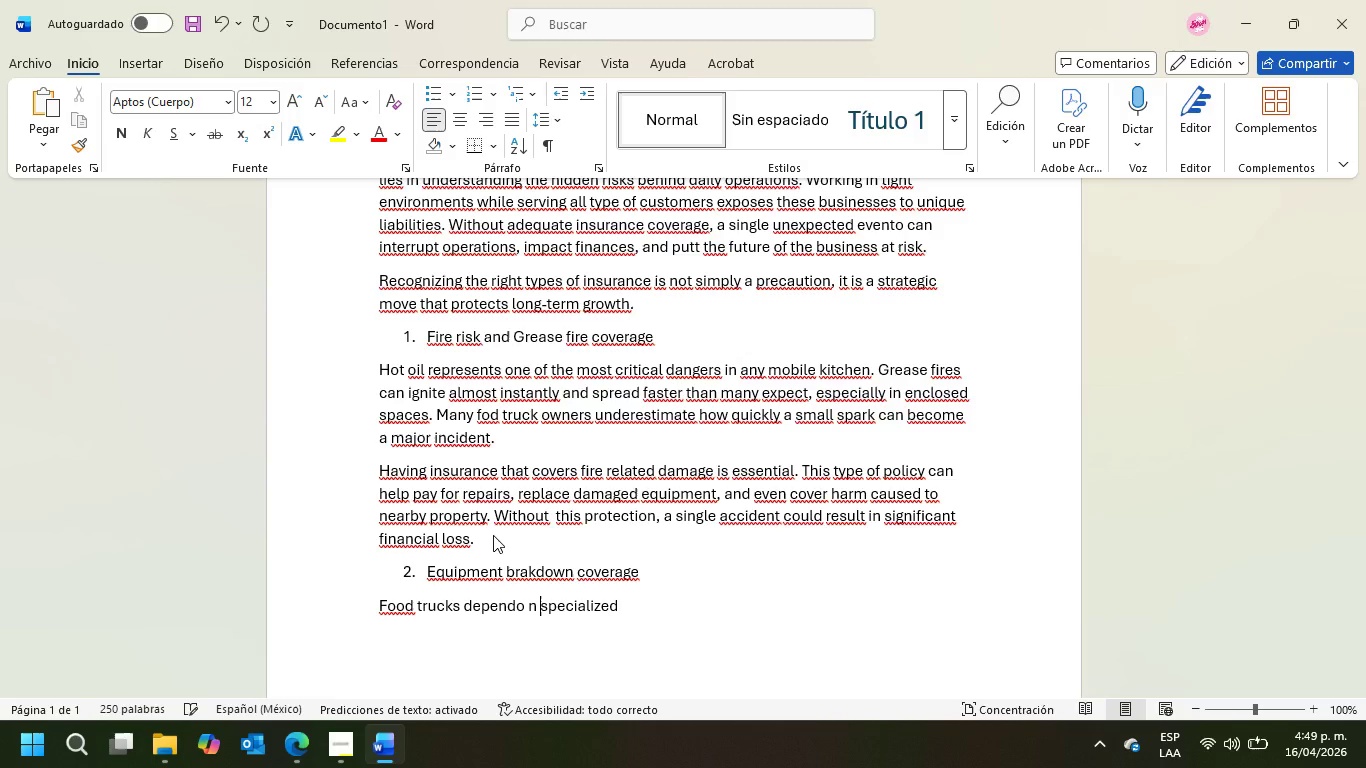 
key(ArrowLeft)
 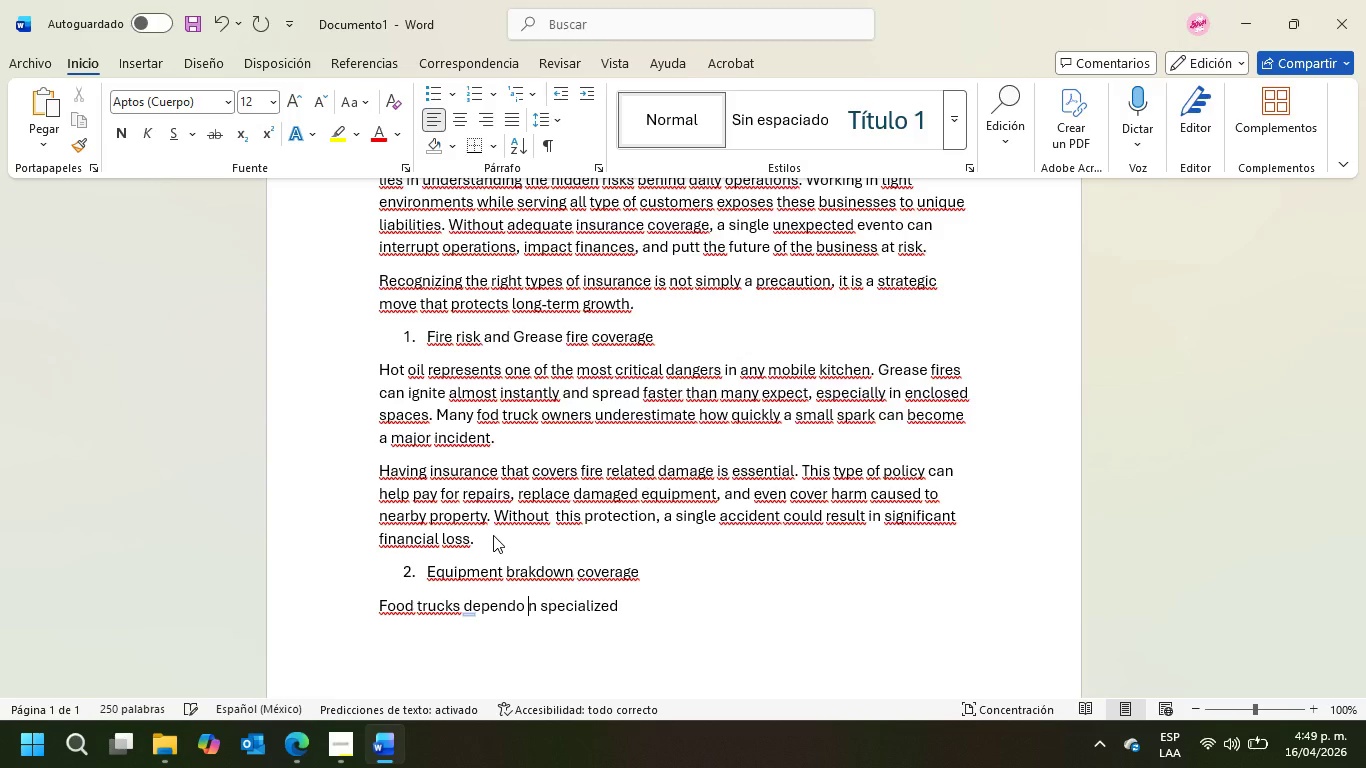 
key(ArrowLeft)
 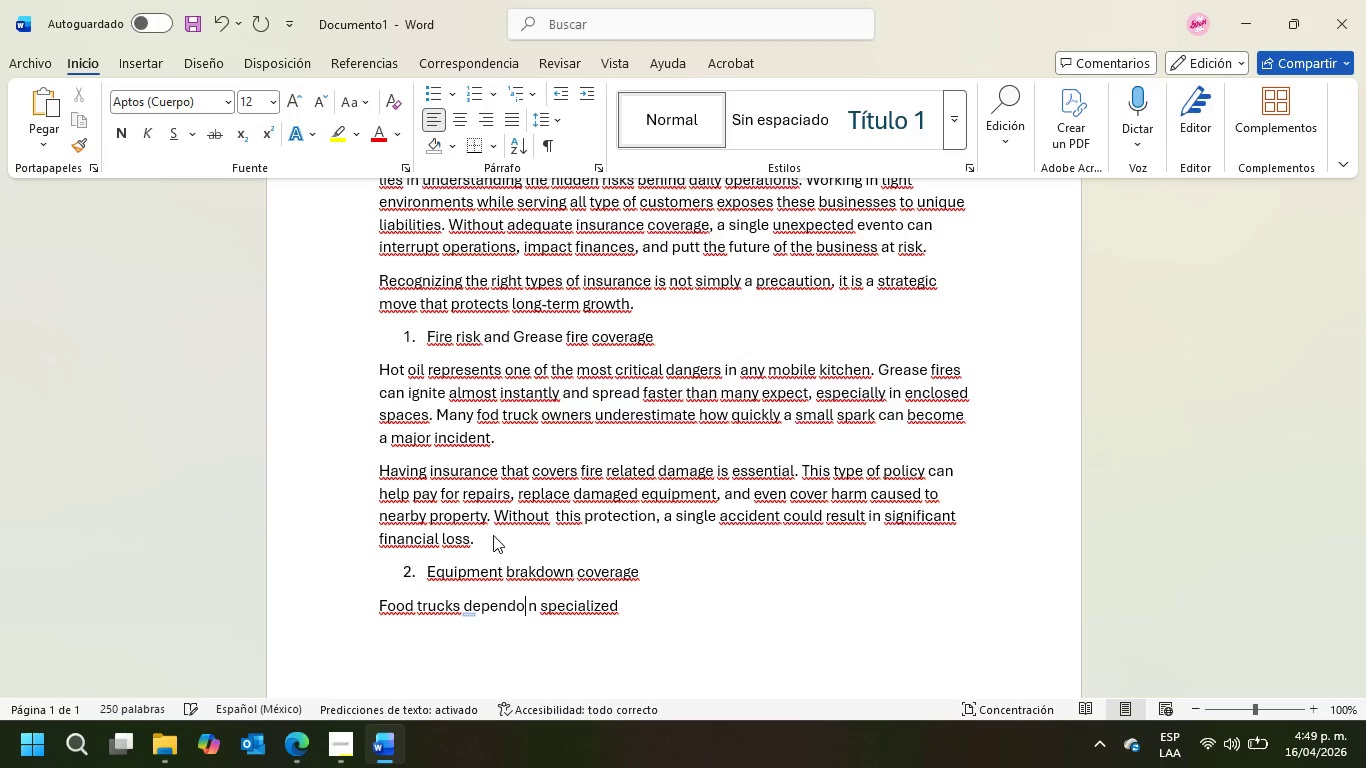 
key(ArrowLeft)
 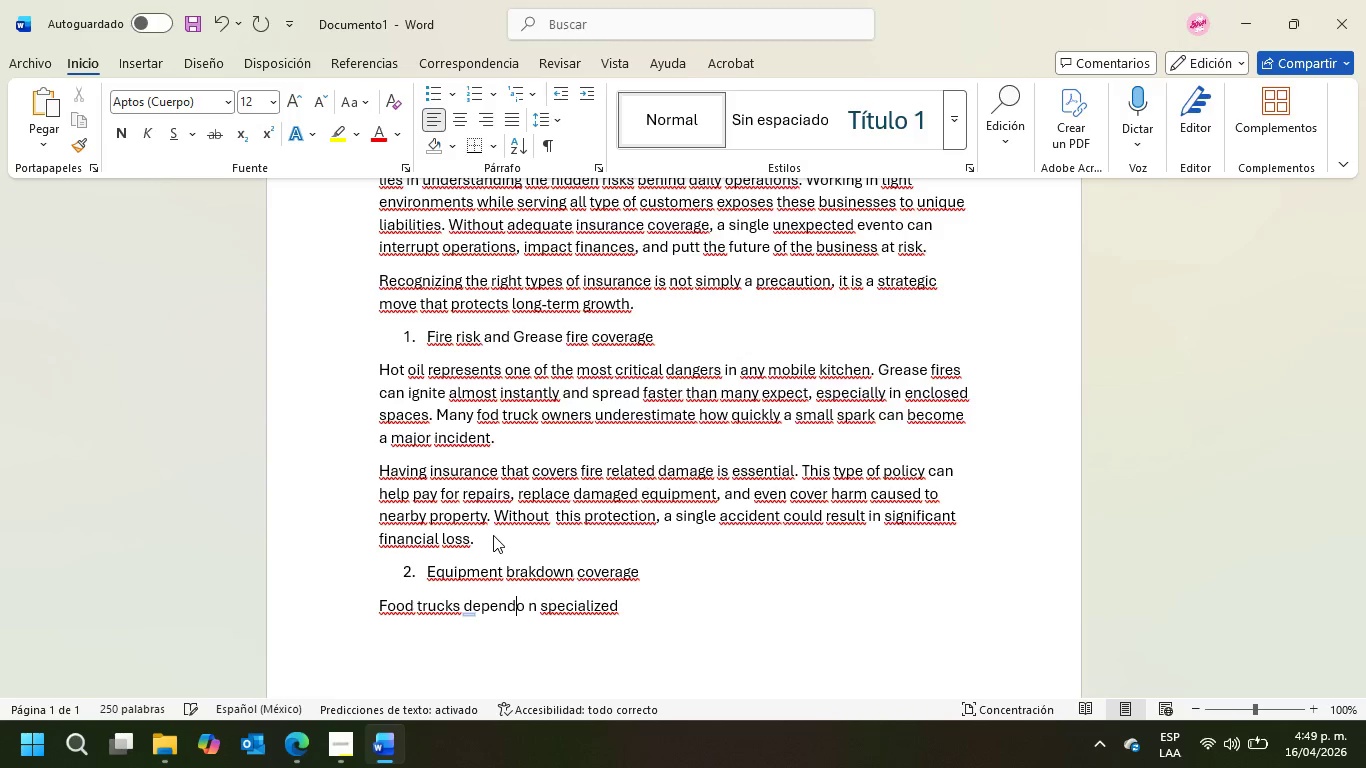 
key(Space)
 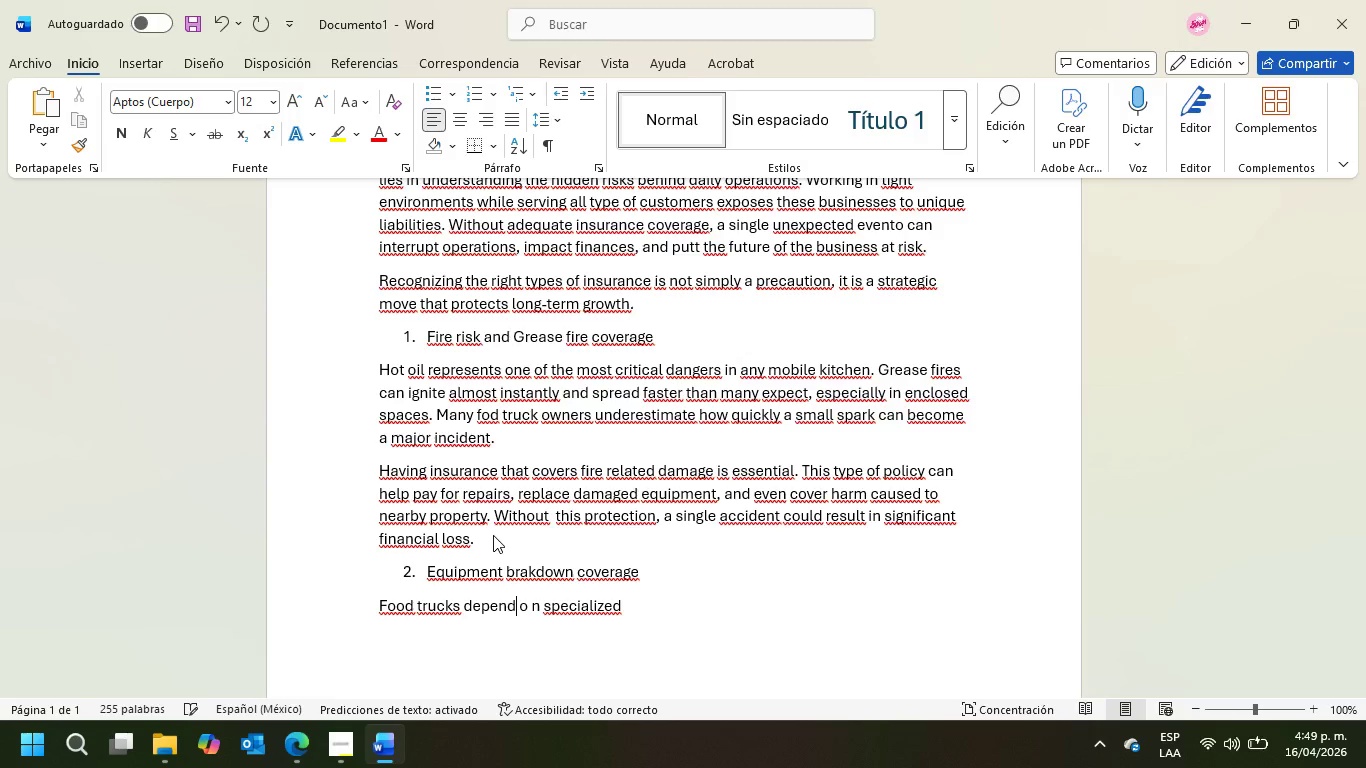 
key(ArrowRight)
 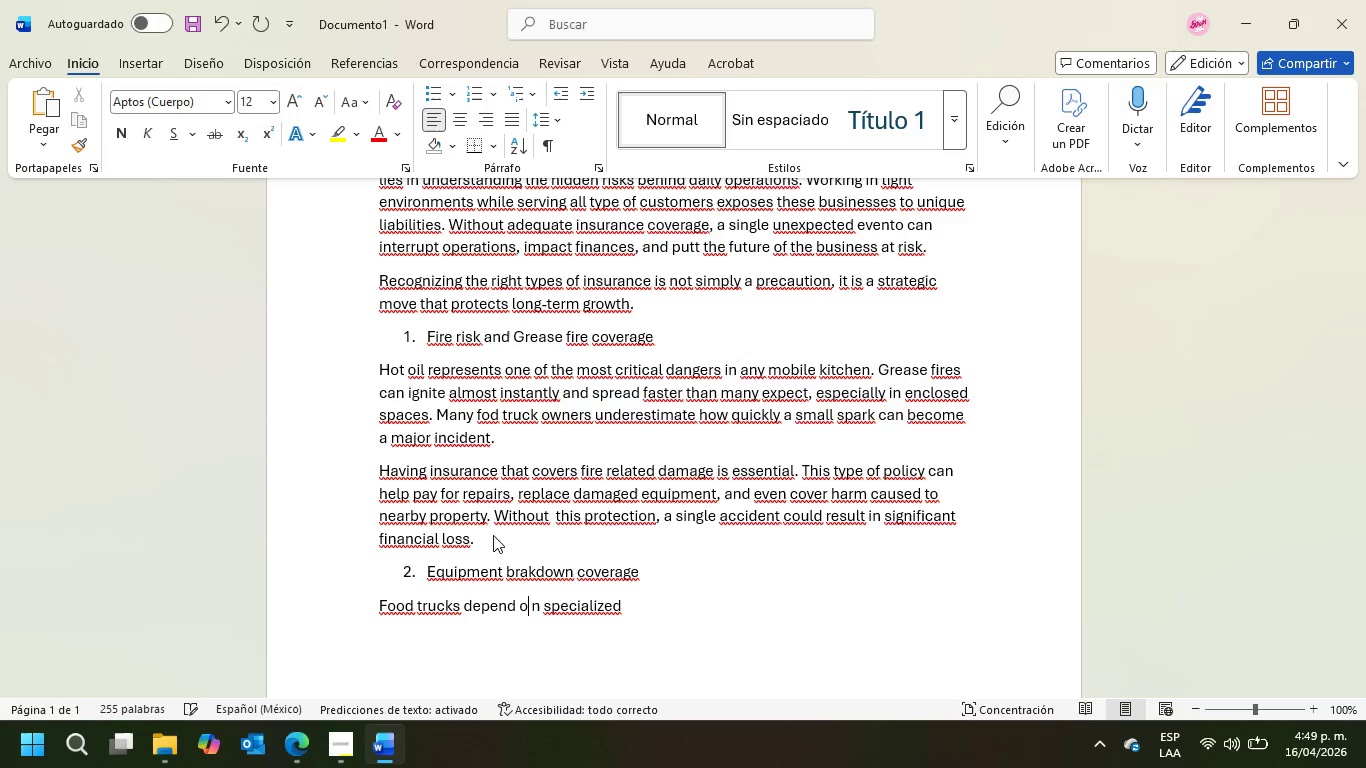 
key(ArrowRight)
 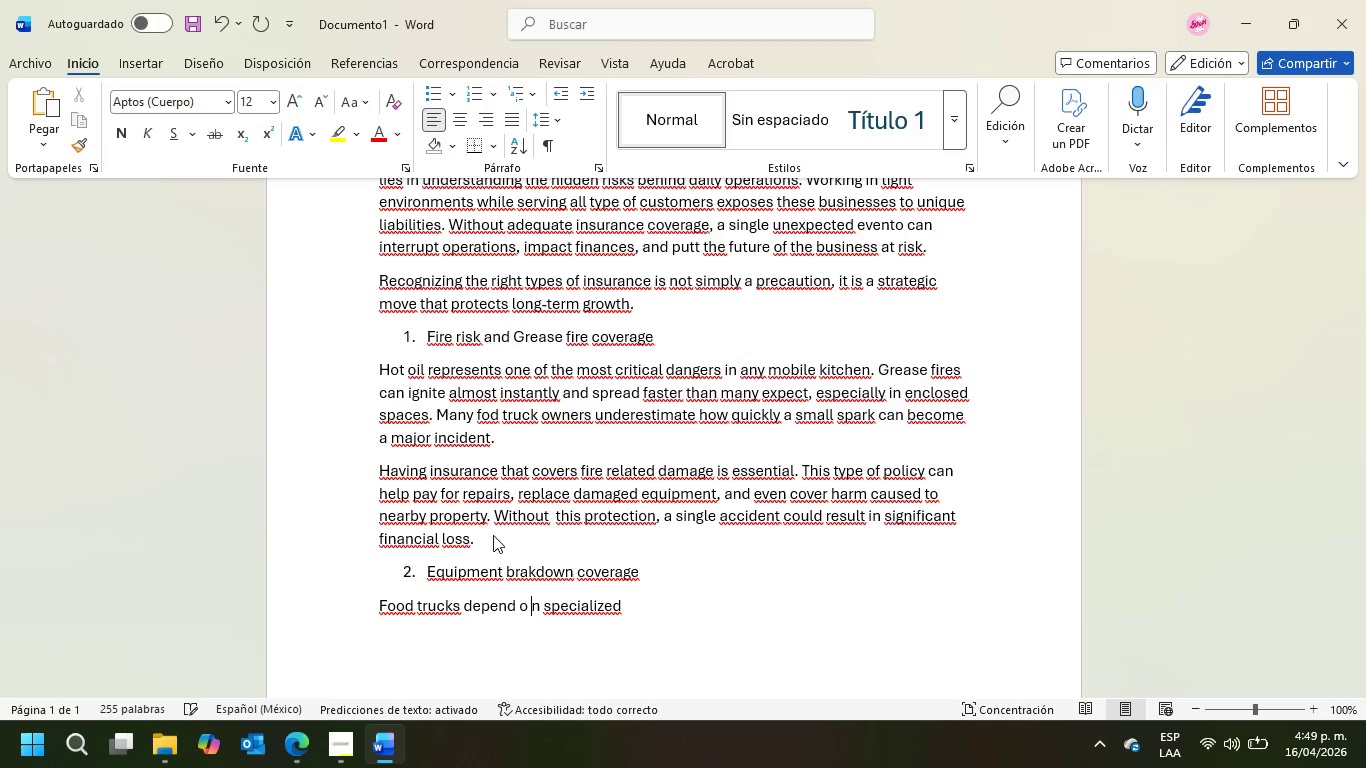 
key(Backspace)
 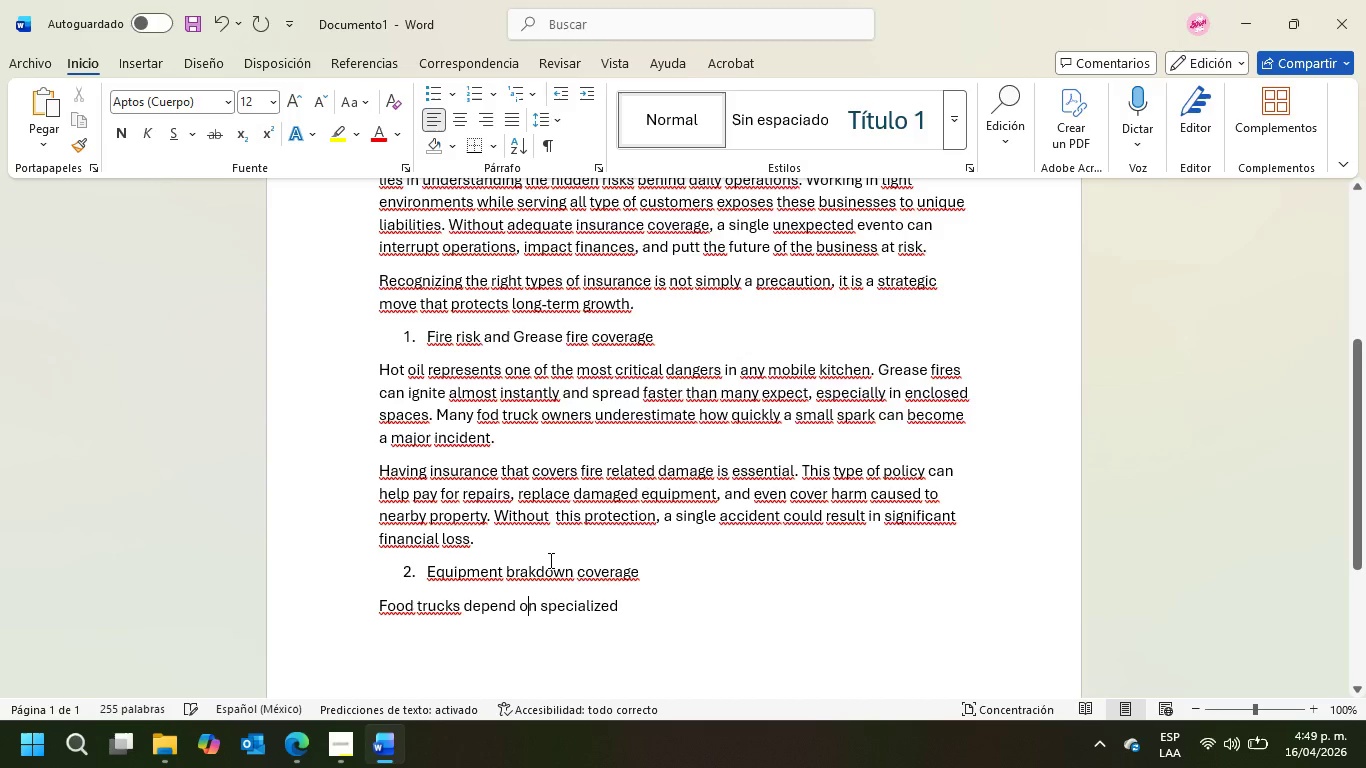 
left_click([627, 609])
 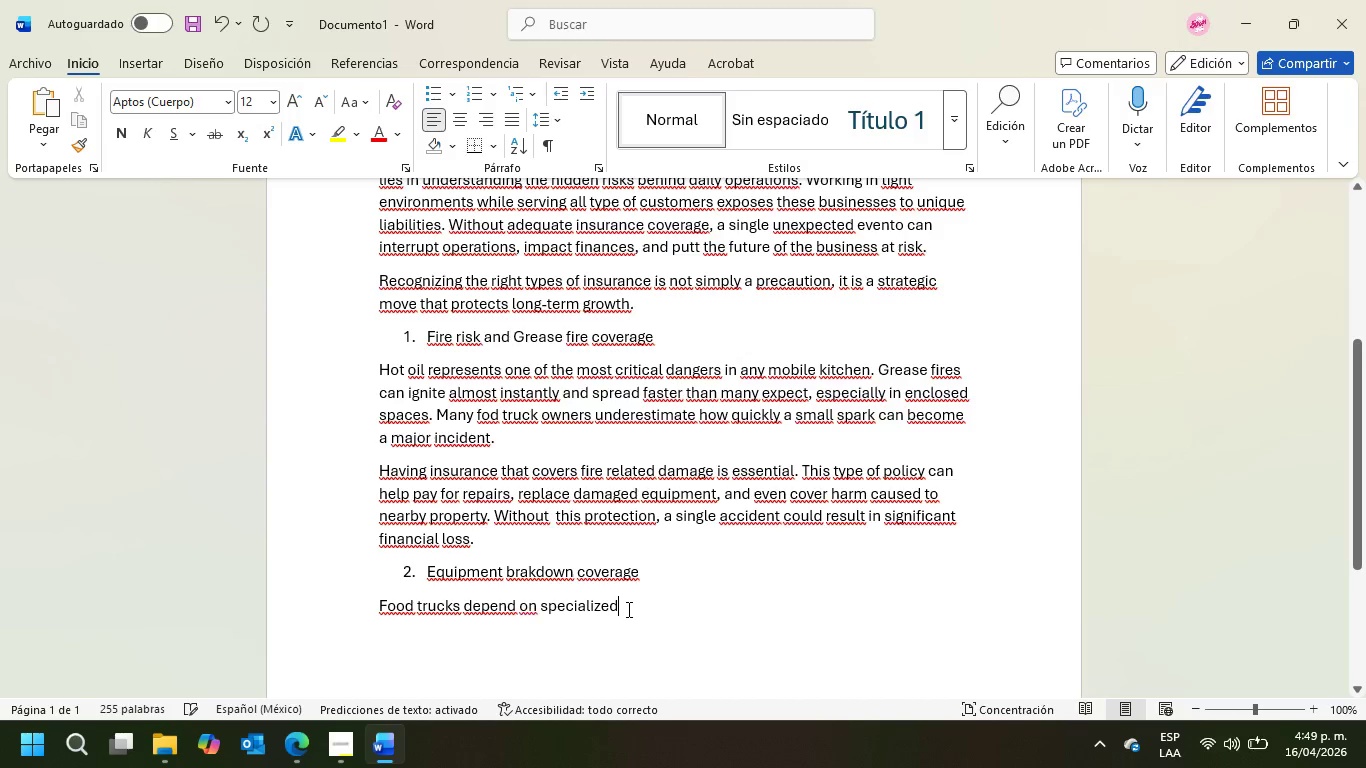 
type( equipment such as fryers, grills, reg)
key(Backspace)
type(frigeration)
 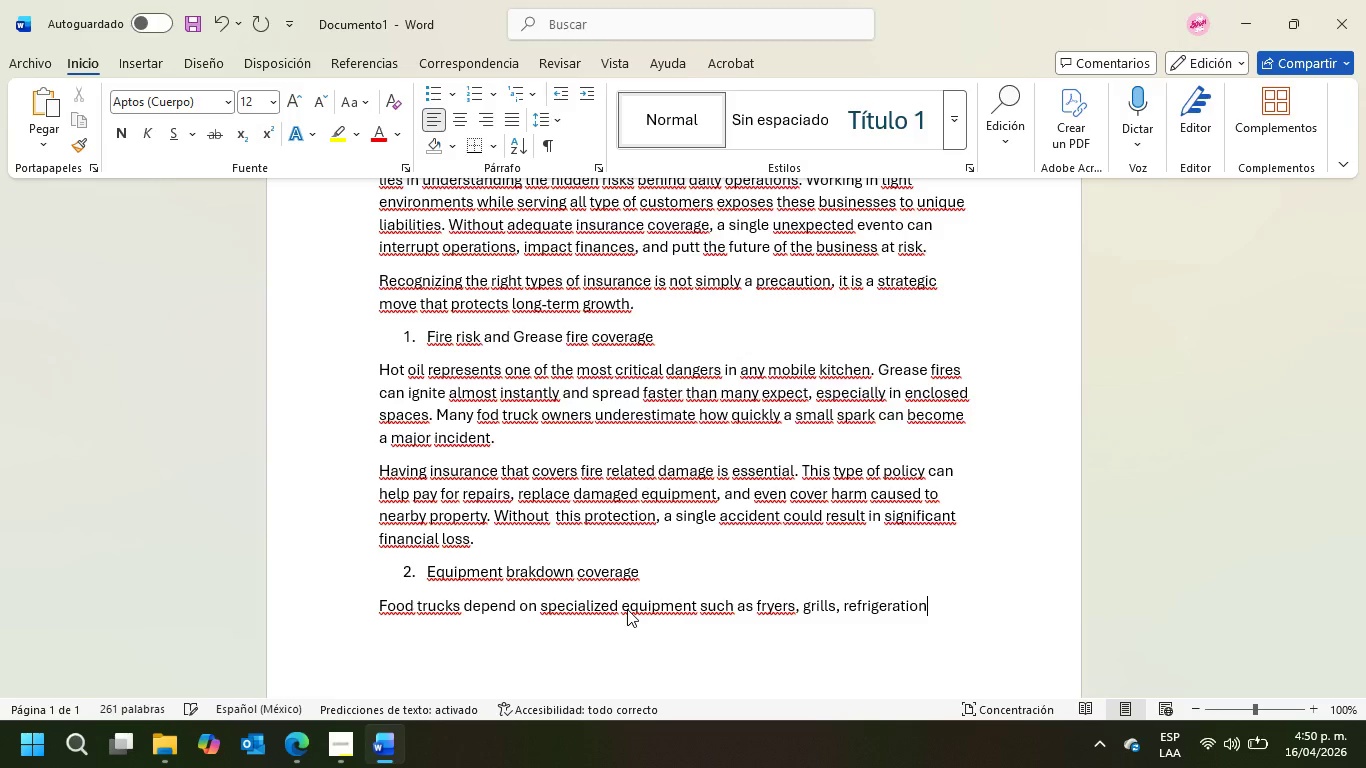 
type( systems and electrical components. When any of these fail, operations can stop inmediately)
 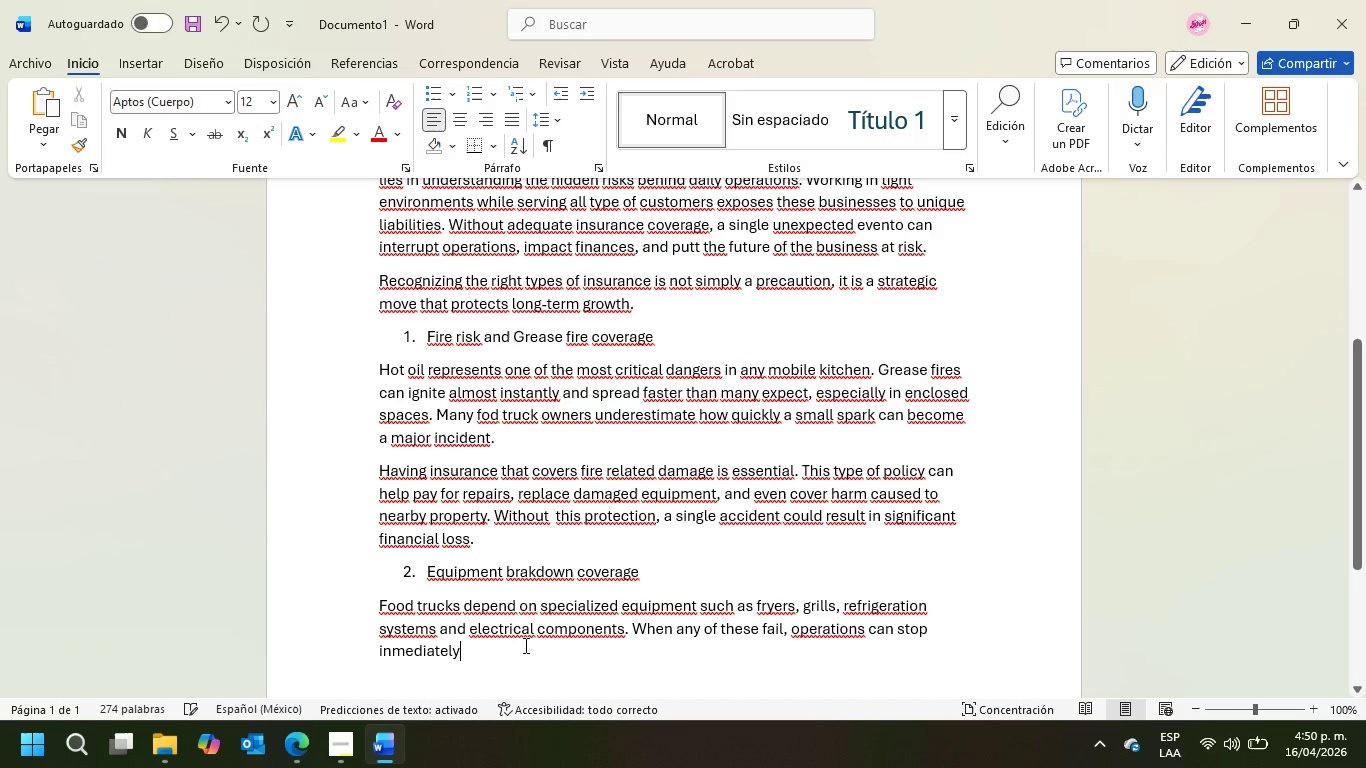 
wait(6.28)
 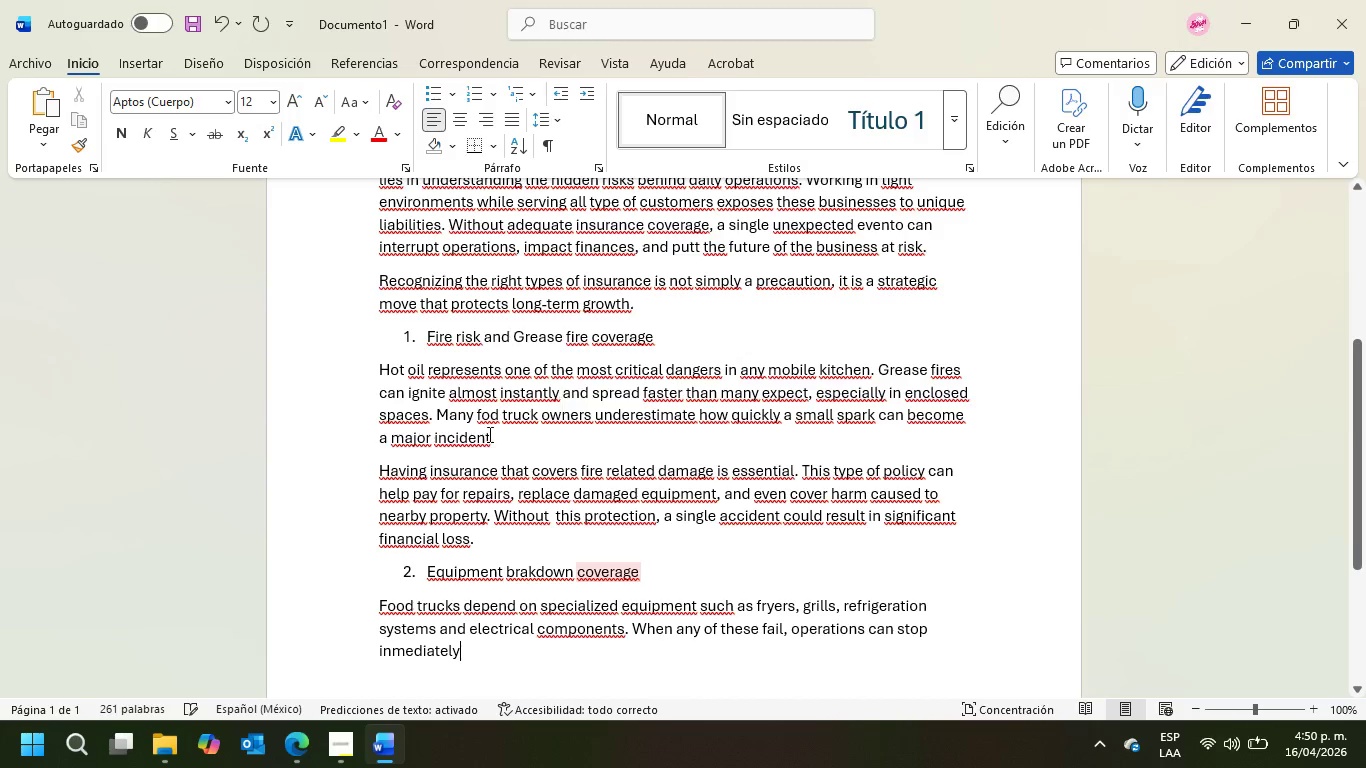 
key(Period)
 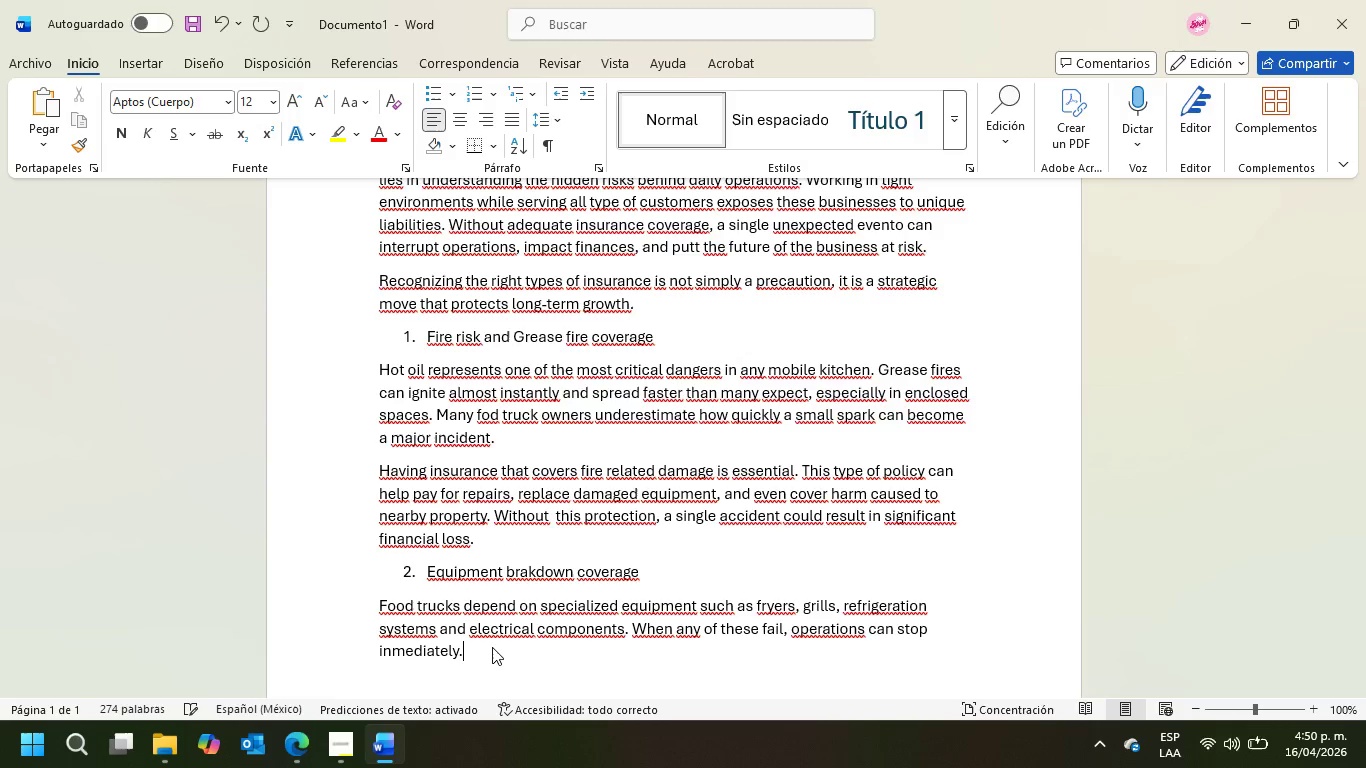 
key(Enter)
 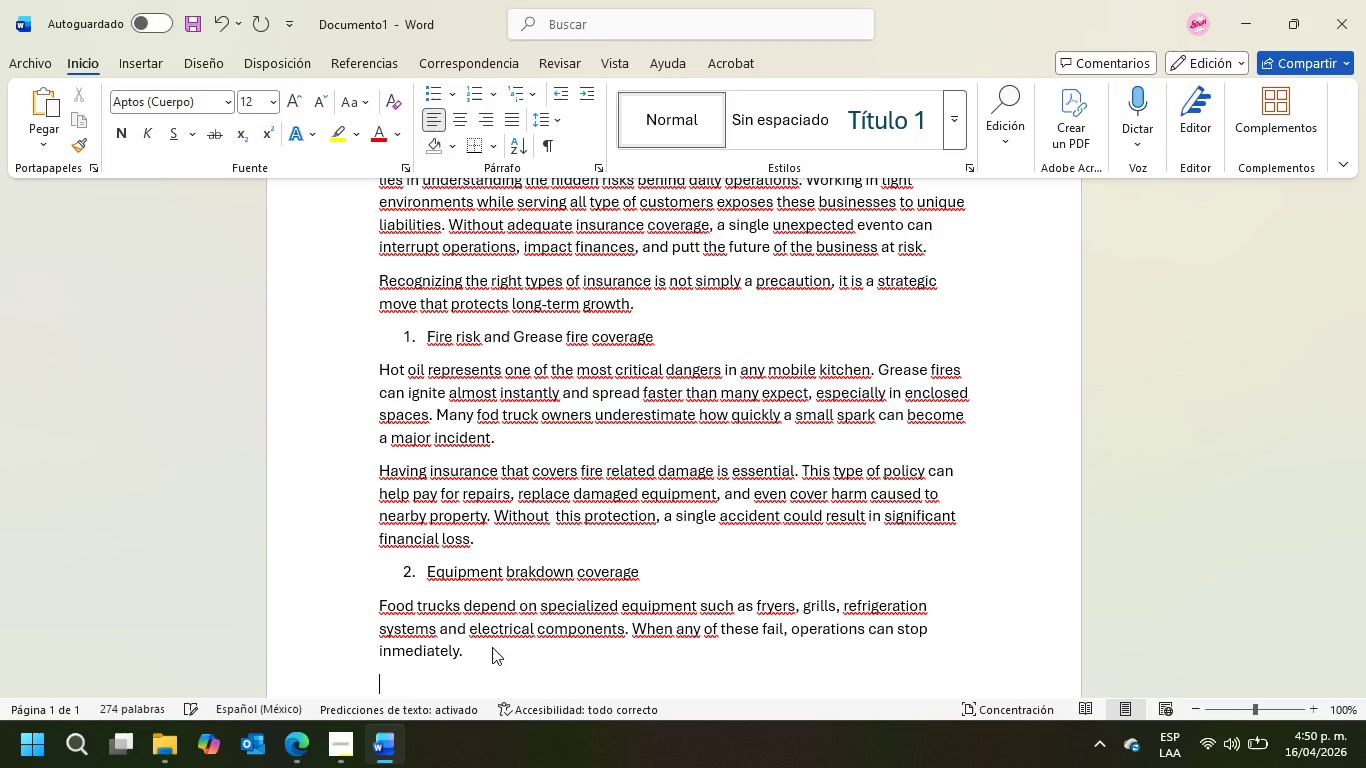 
type(Equipment breakdown coverage ensures that repair or replacement costs do not become overwhelming. For instance, if a frys)
key(Backspace)
type(er stops )
 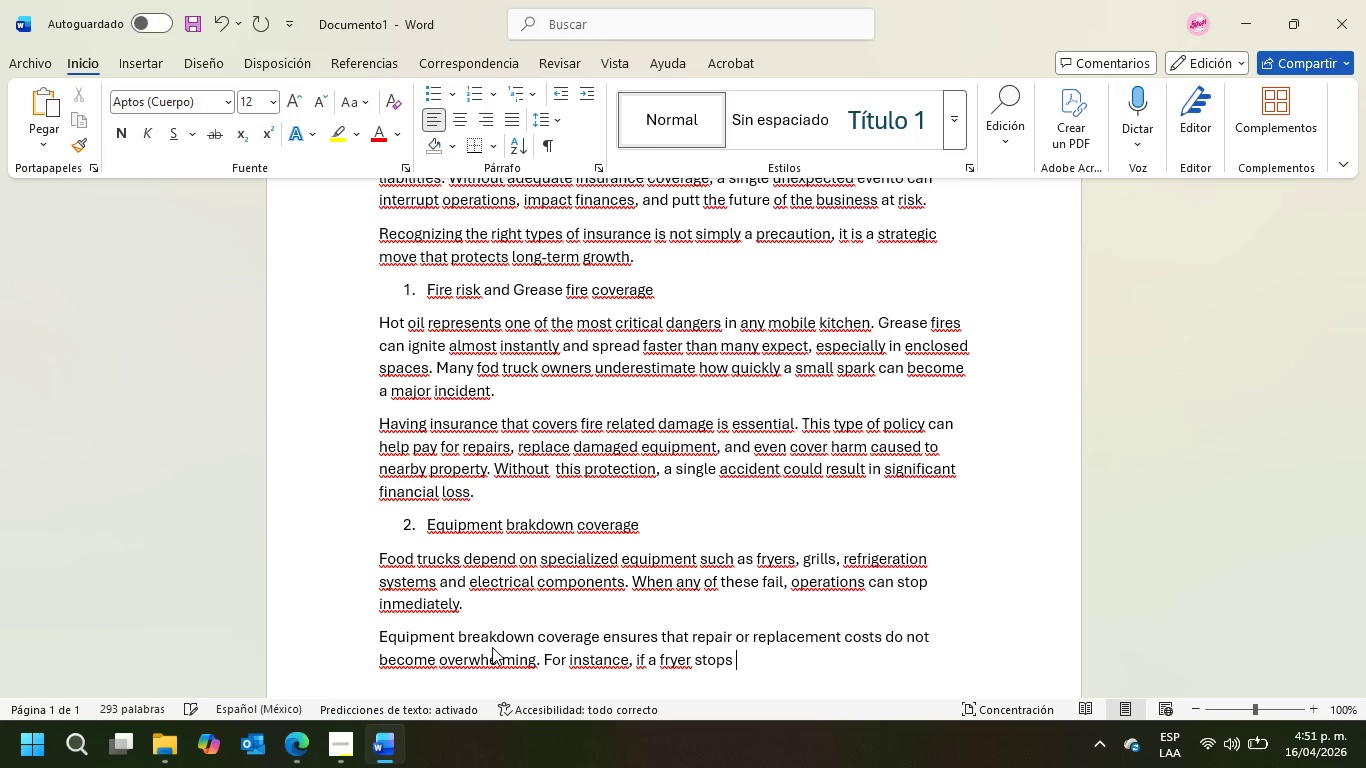 
type(working during peak service hours, the business not only loses revenue but also faces urgent repair expenses. This coverage helps owners )
 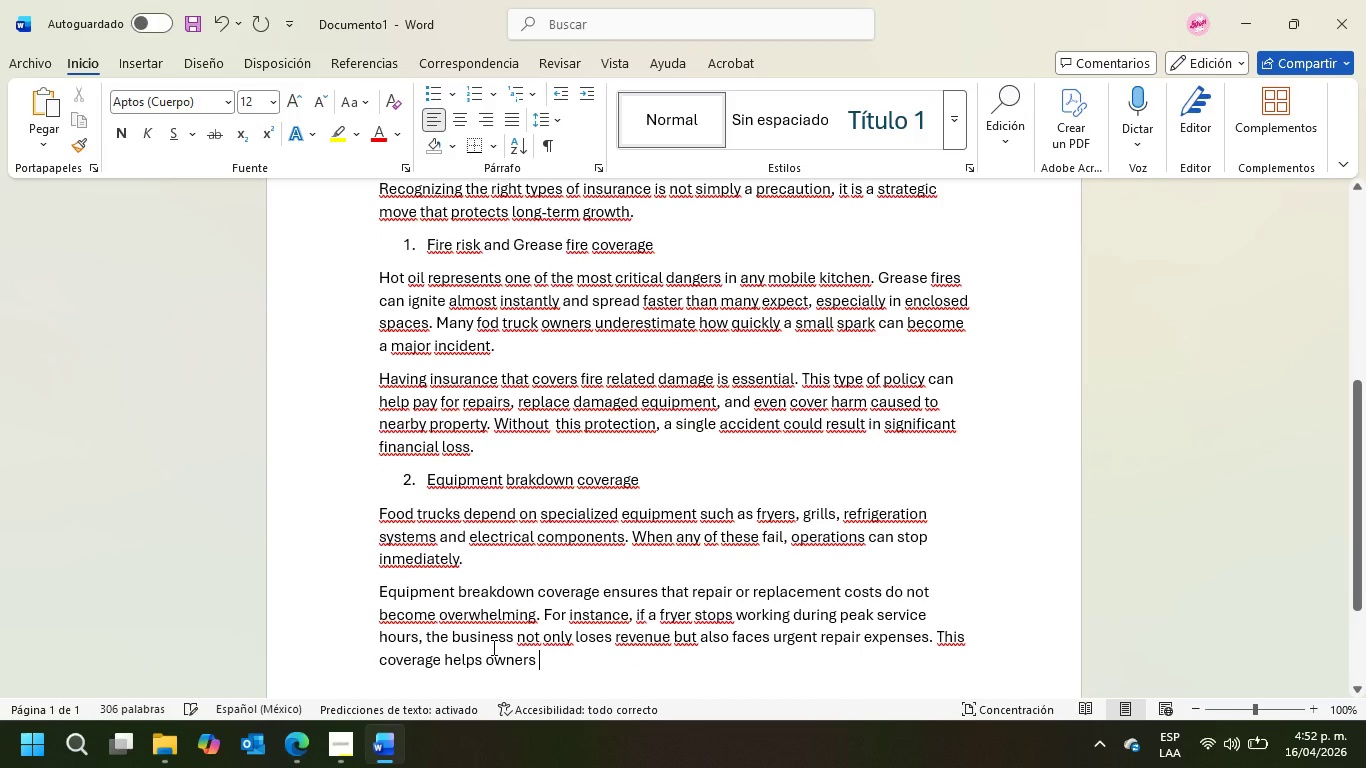 
type(e)
key(Backspace)
type(recover faster)
 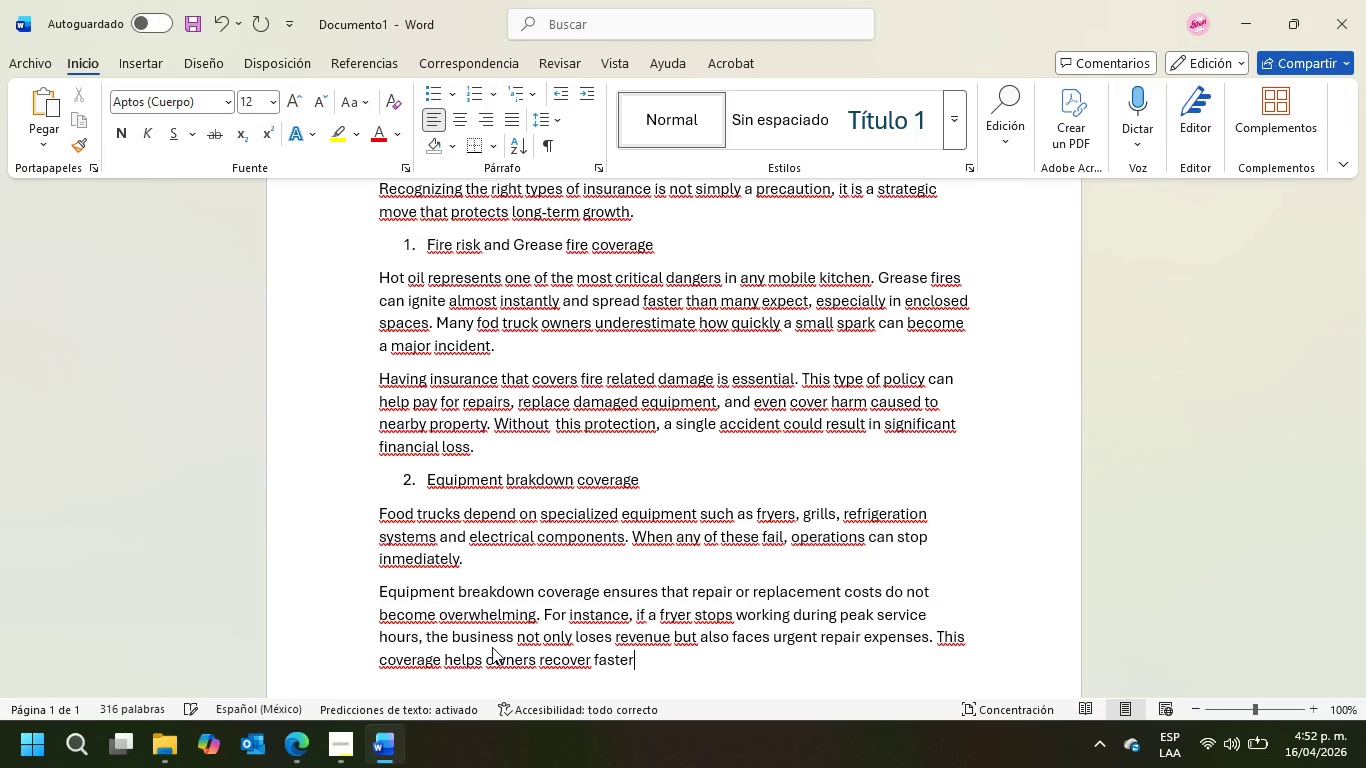 
type( and maint)
 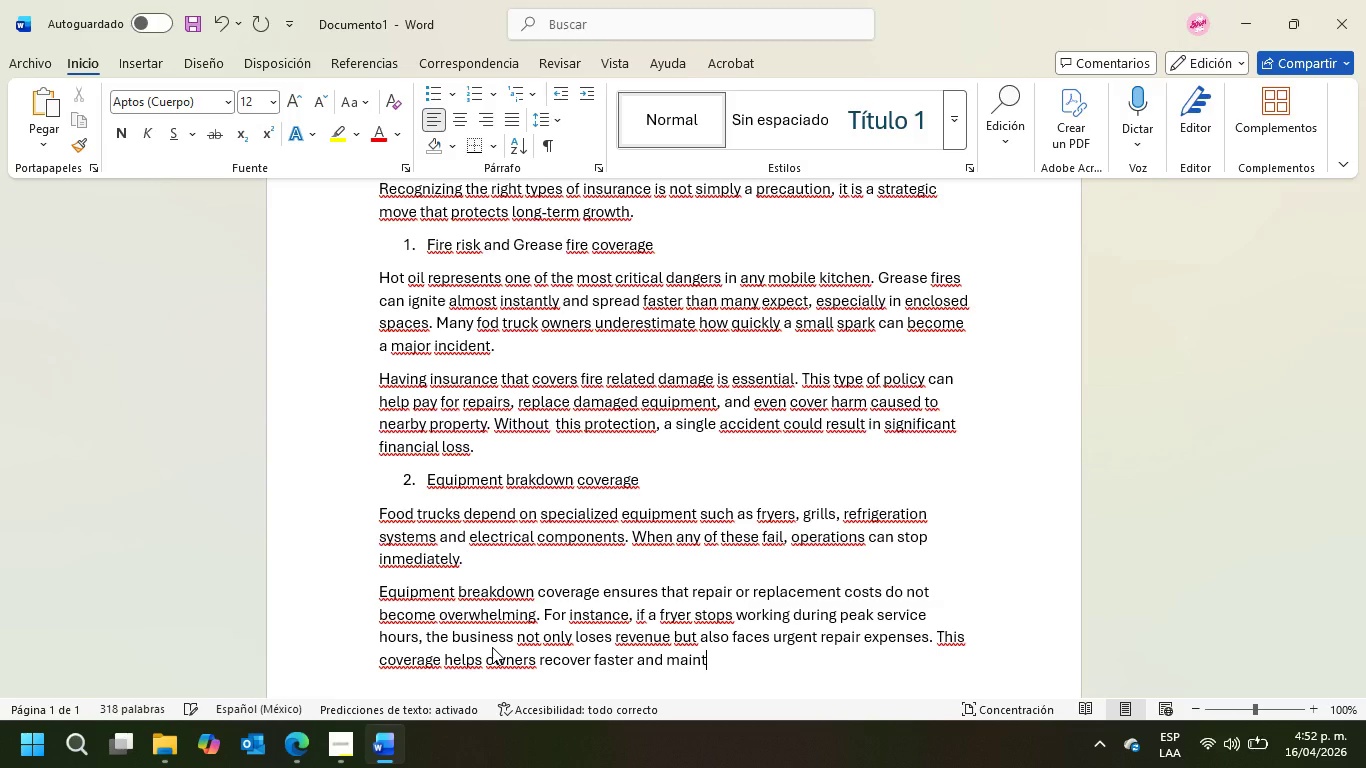 
type(ain business continuity.)
 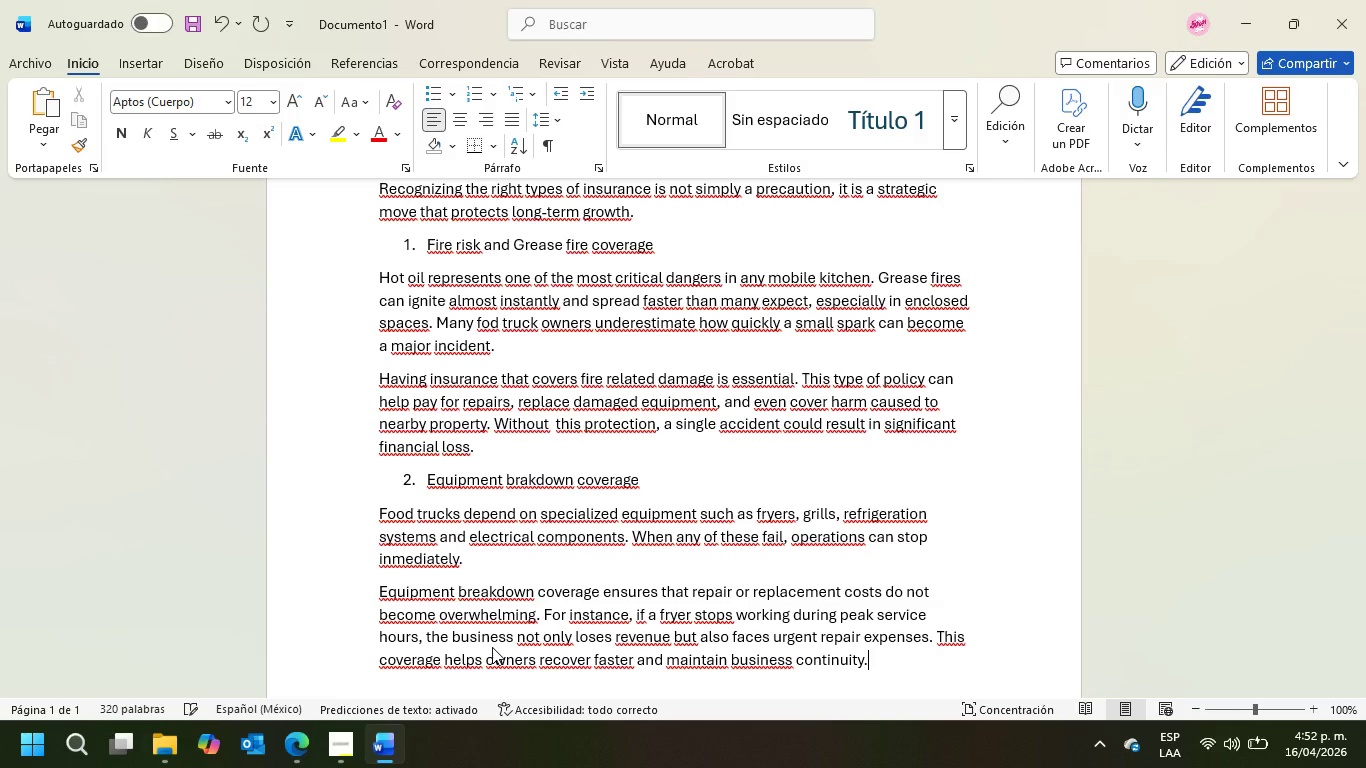 
key(Enter)
 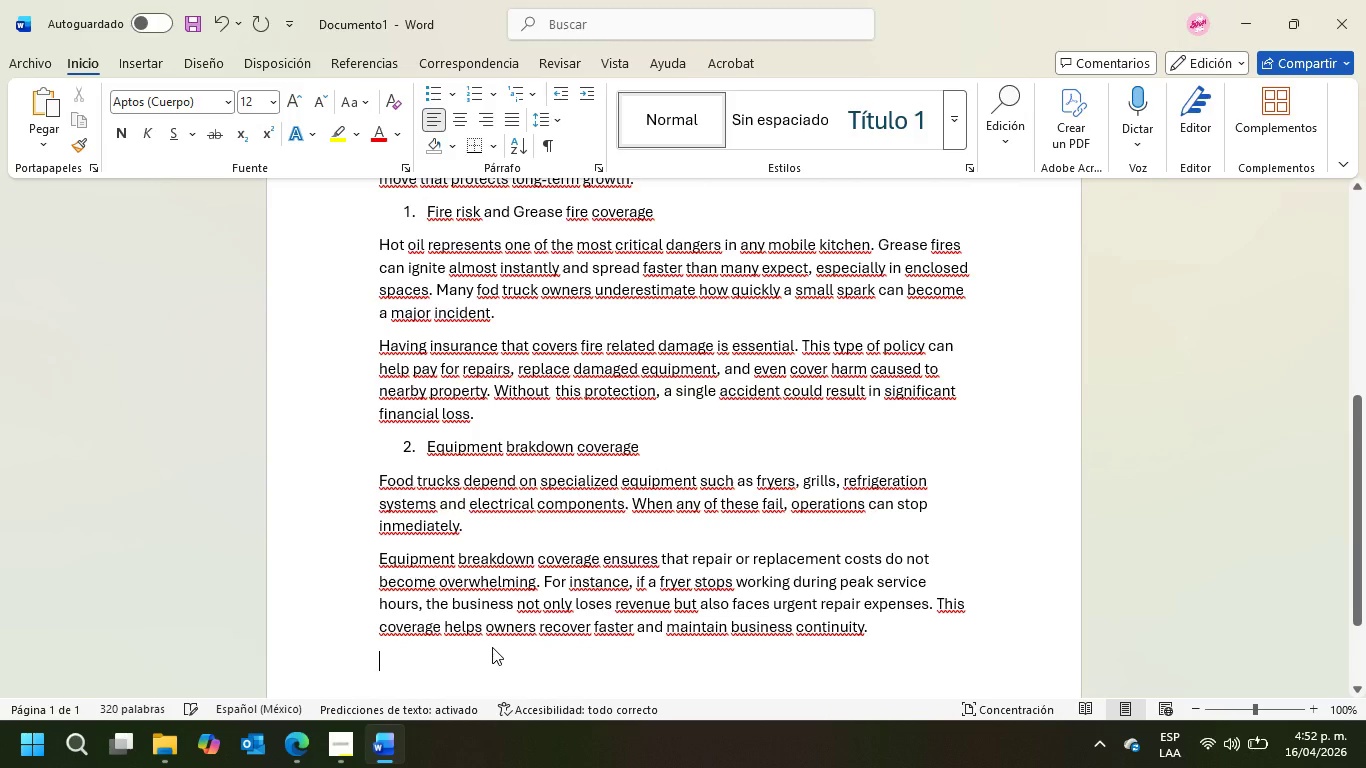 
wait(6.59)
 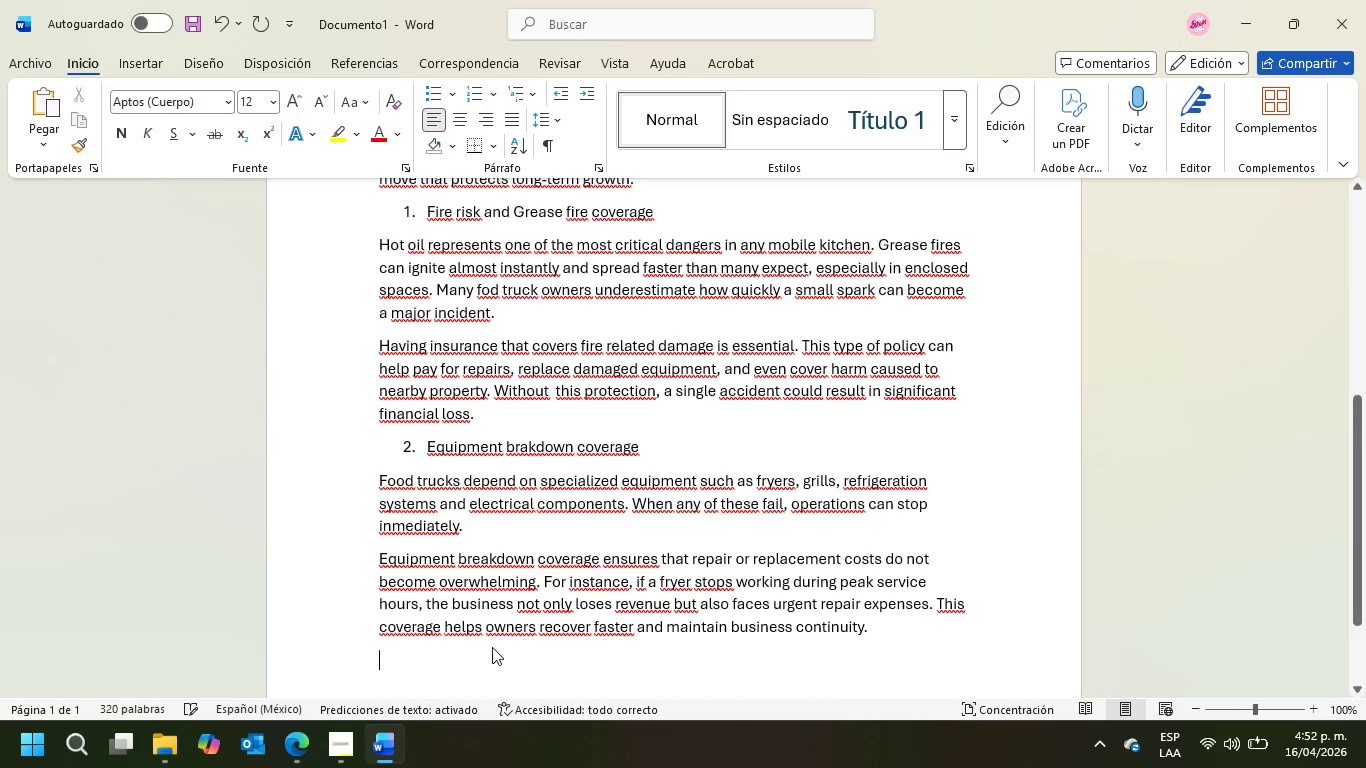 
type(3. General liability insurance)
 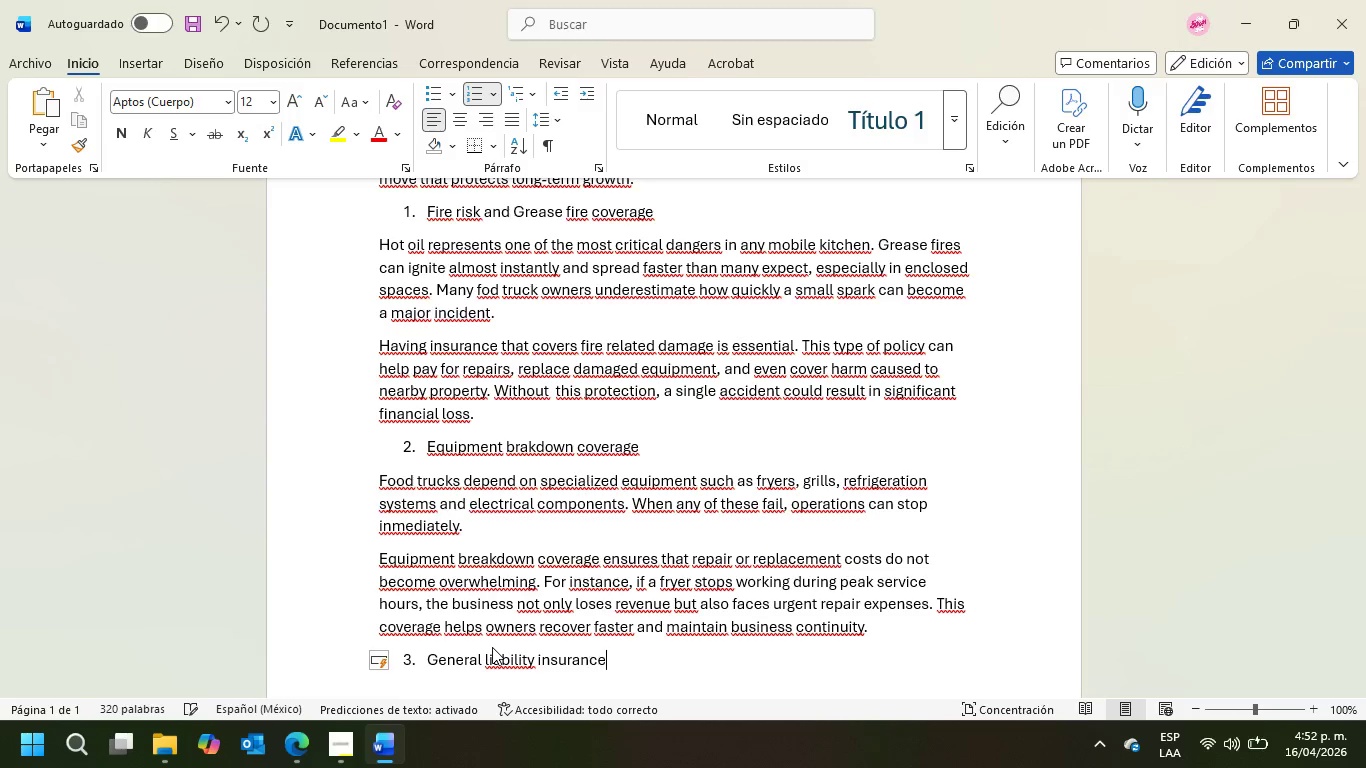 
key(Enter)
 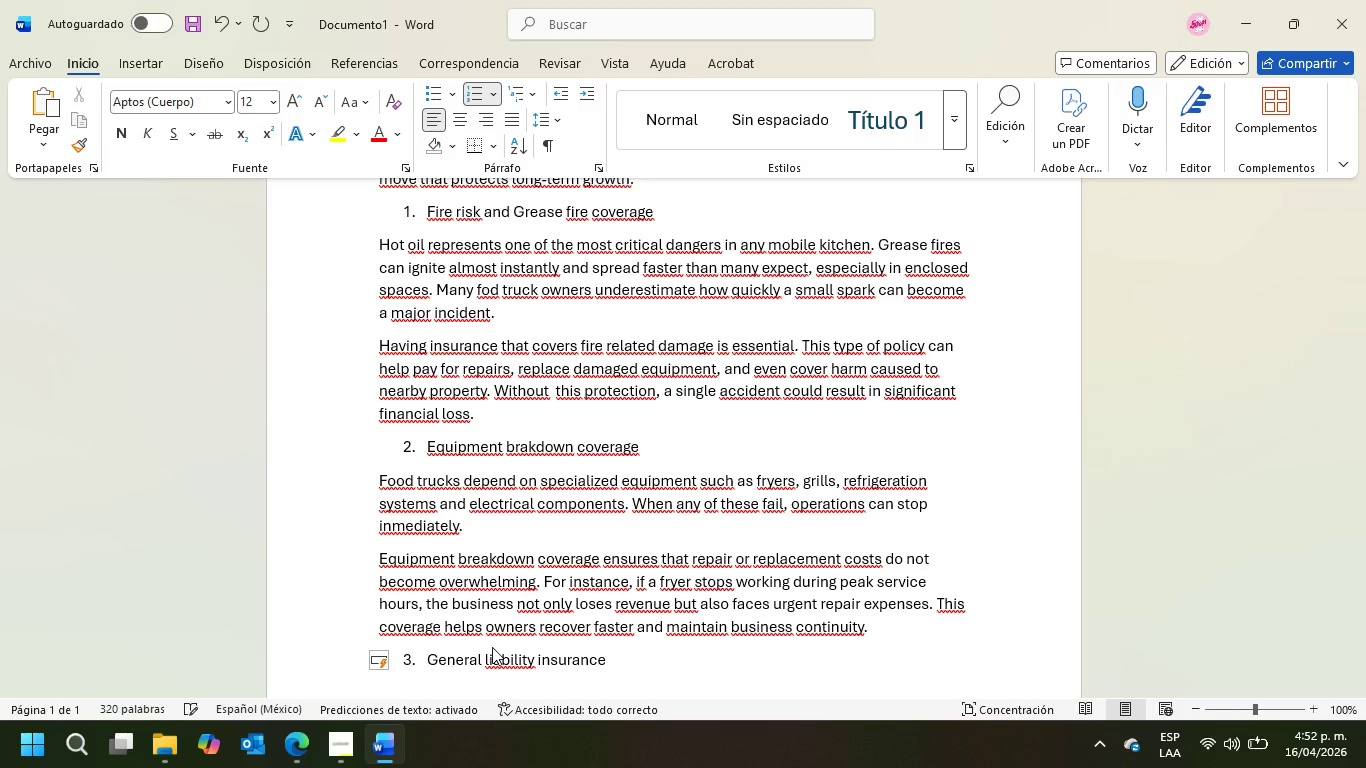 
key(Enter)
 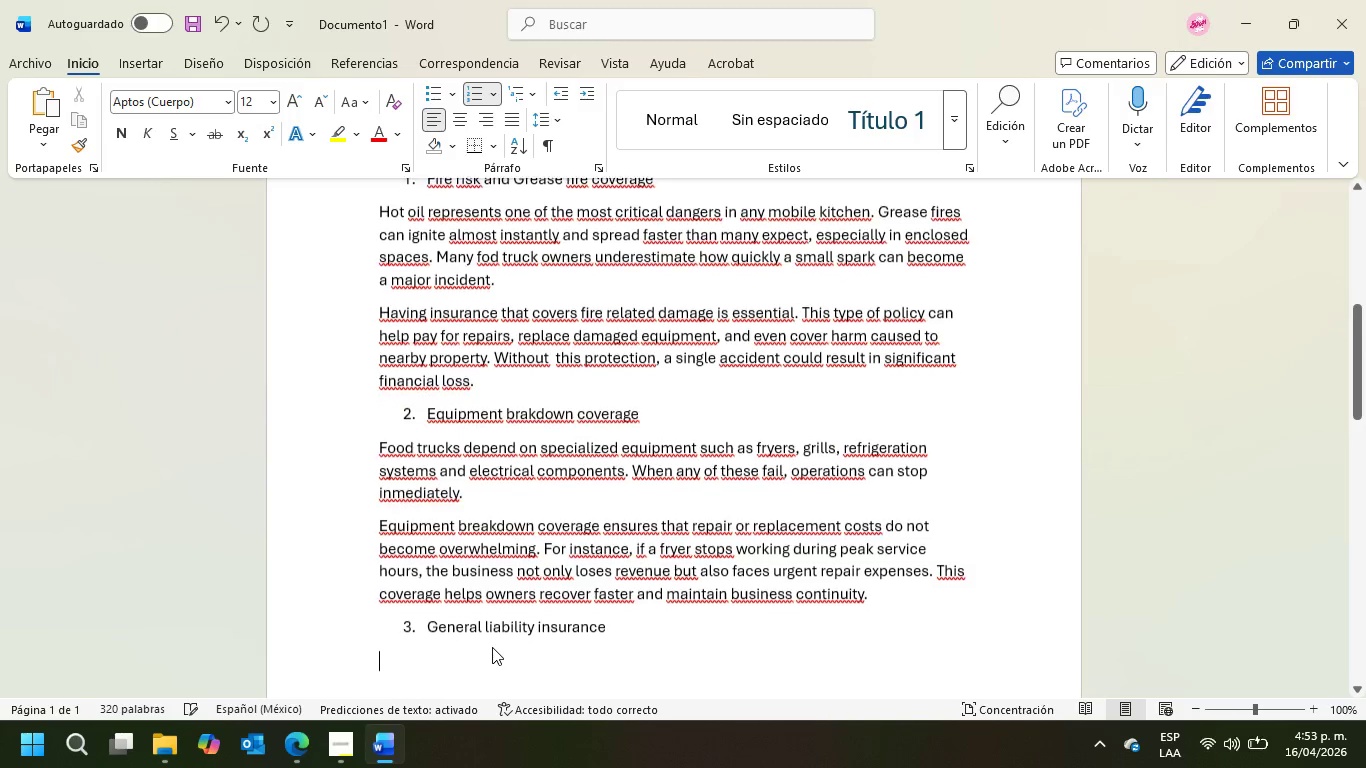 
type(Serving food to customers always involves a level of risk)
key(Backspace)
key(Backspace)
key(Backspace)
key(Backspace)
key(Backspace)
key(Backspace)
key(Backspace)
key(Backspace)
key(Backspace)
type(l of risk.situation such as burns, slips, or food-related isuues)
 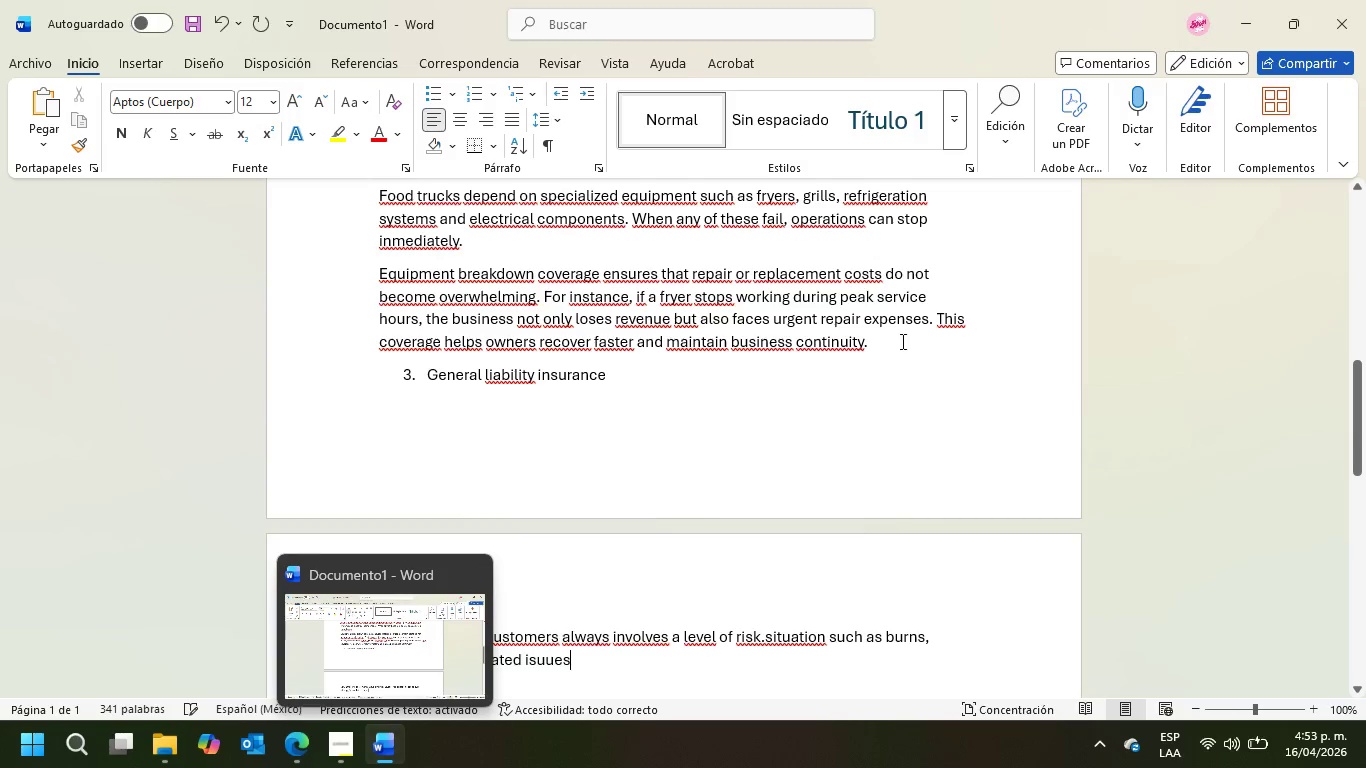 
key(Enter)
 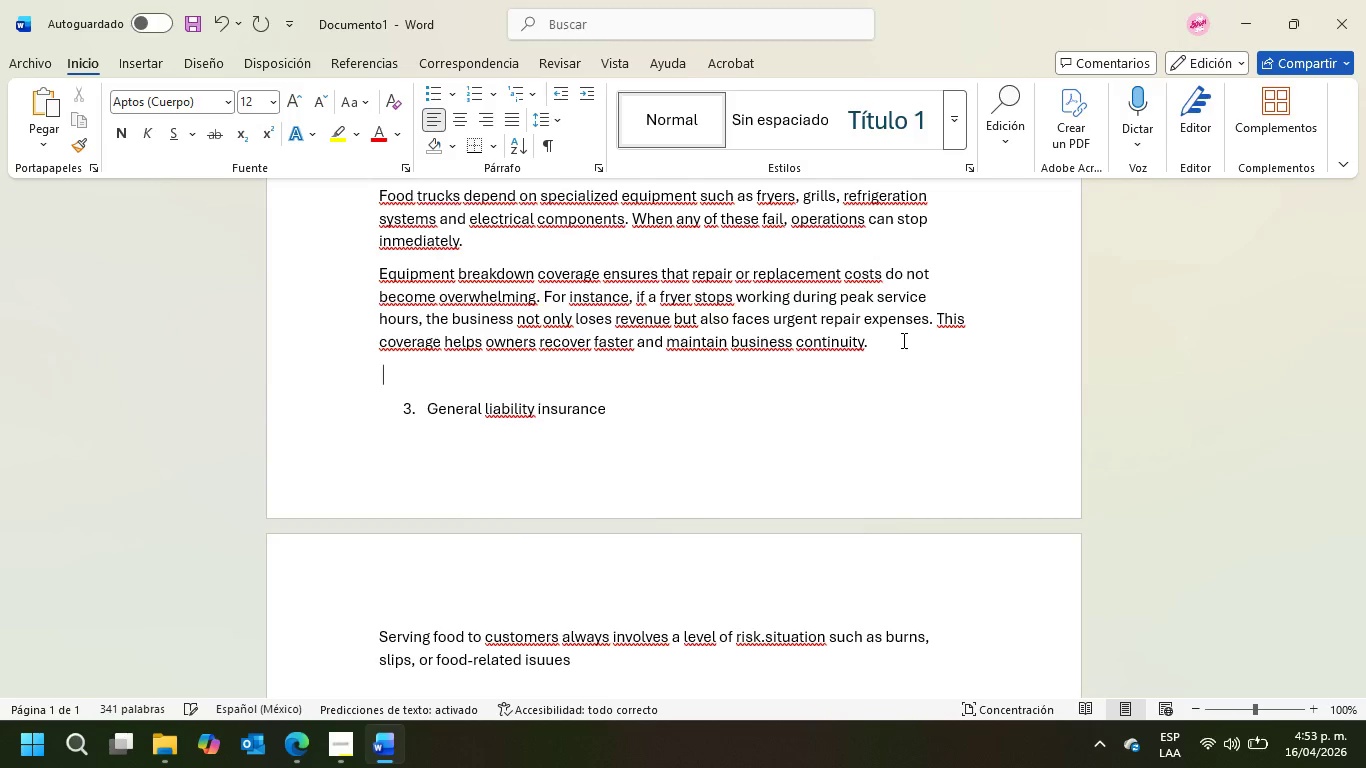 
key(Enter)
 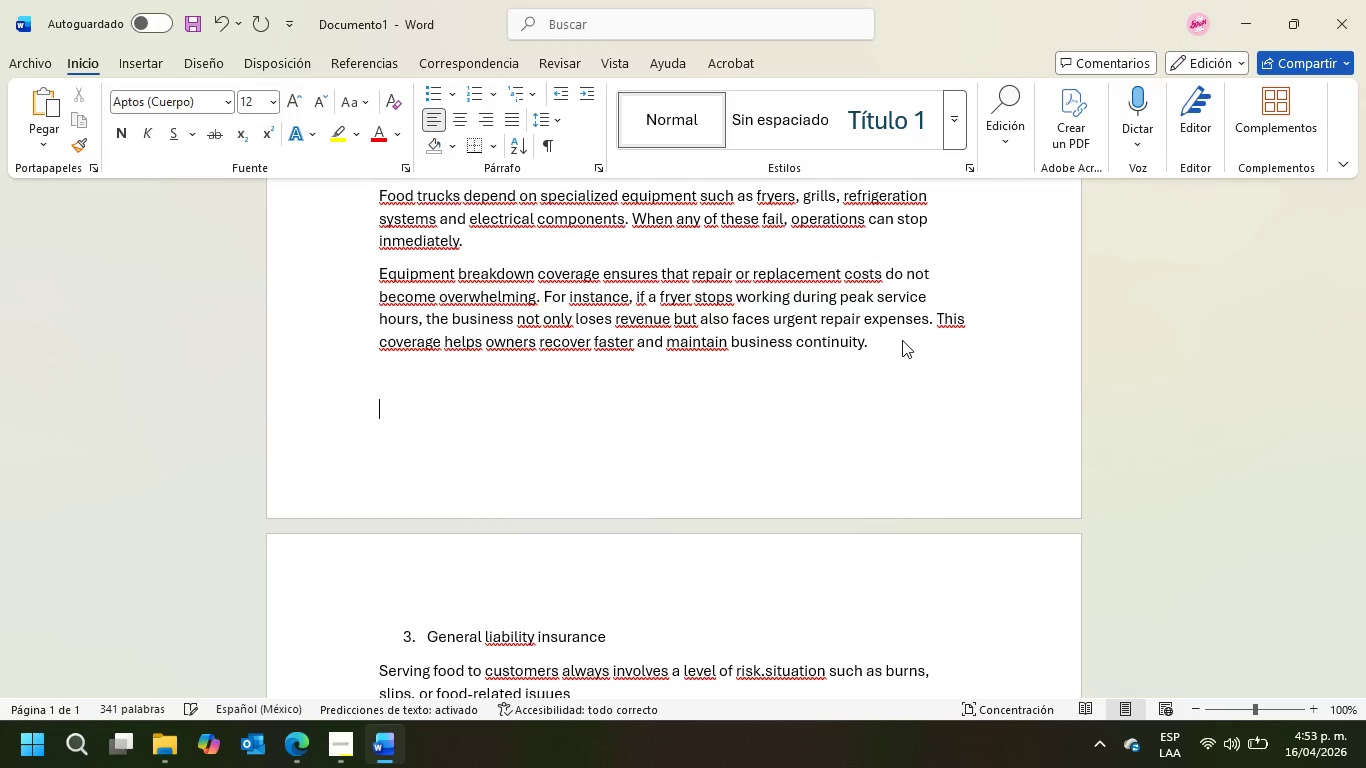 
scroll: coordinate [977, 525], scroll_direction: down, amount: 2.0
 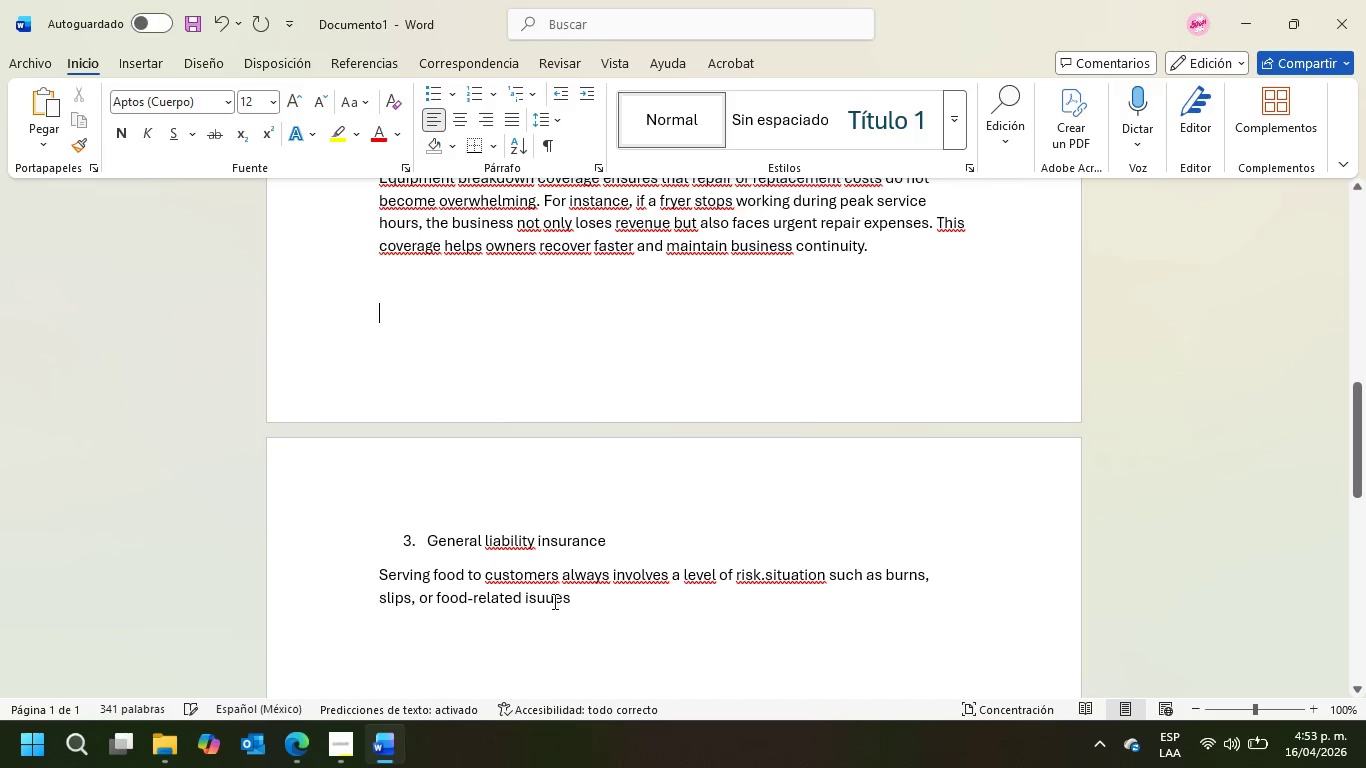 
left_click([543, 599])
 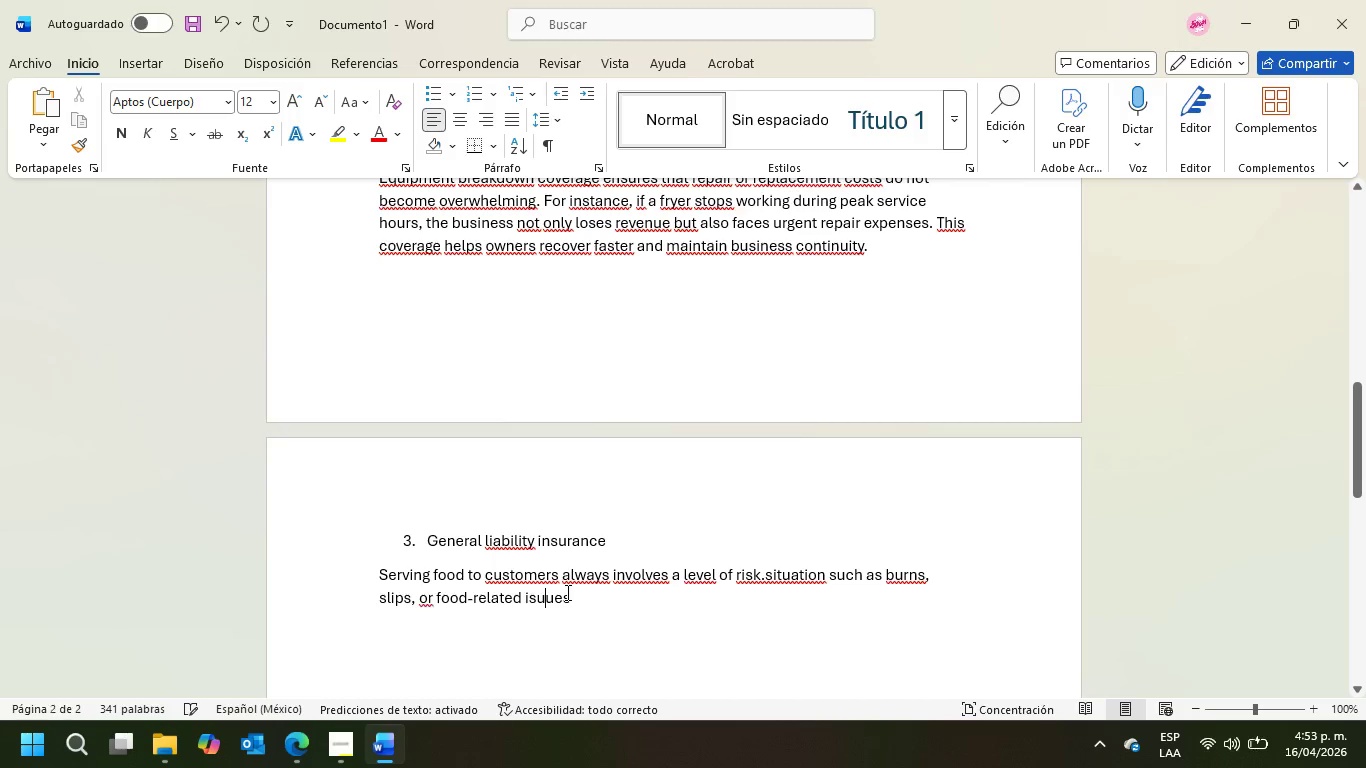 
key(Backspace)
 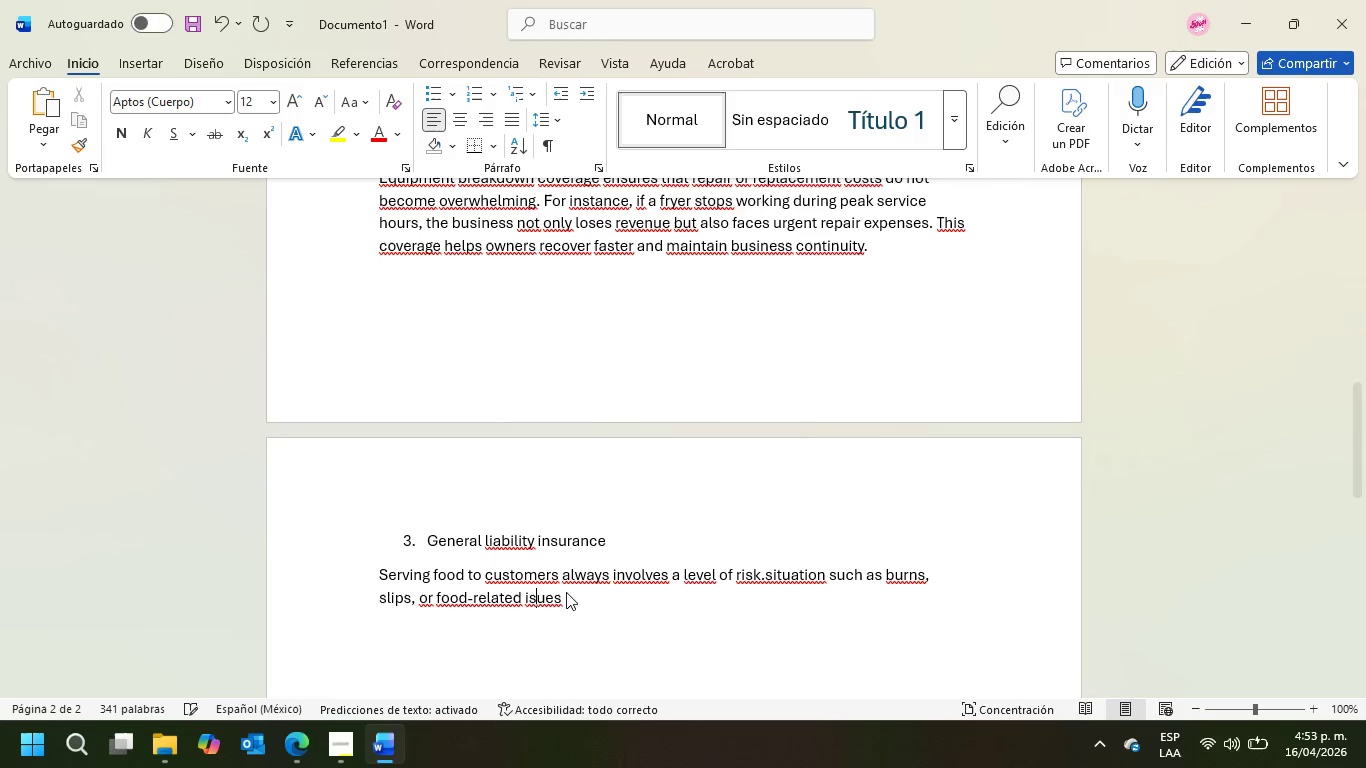 
key(S)
 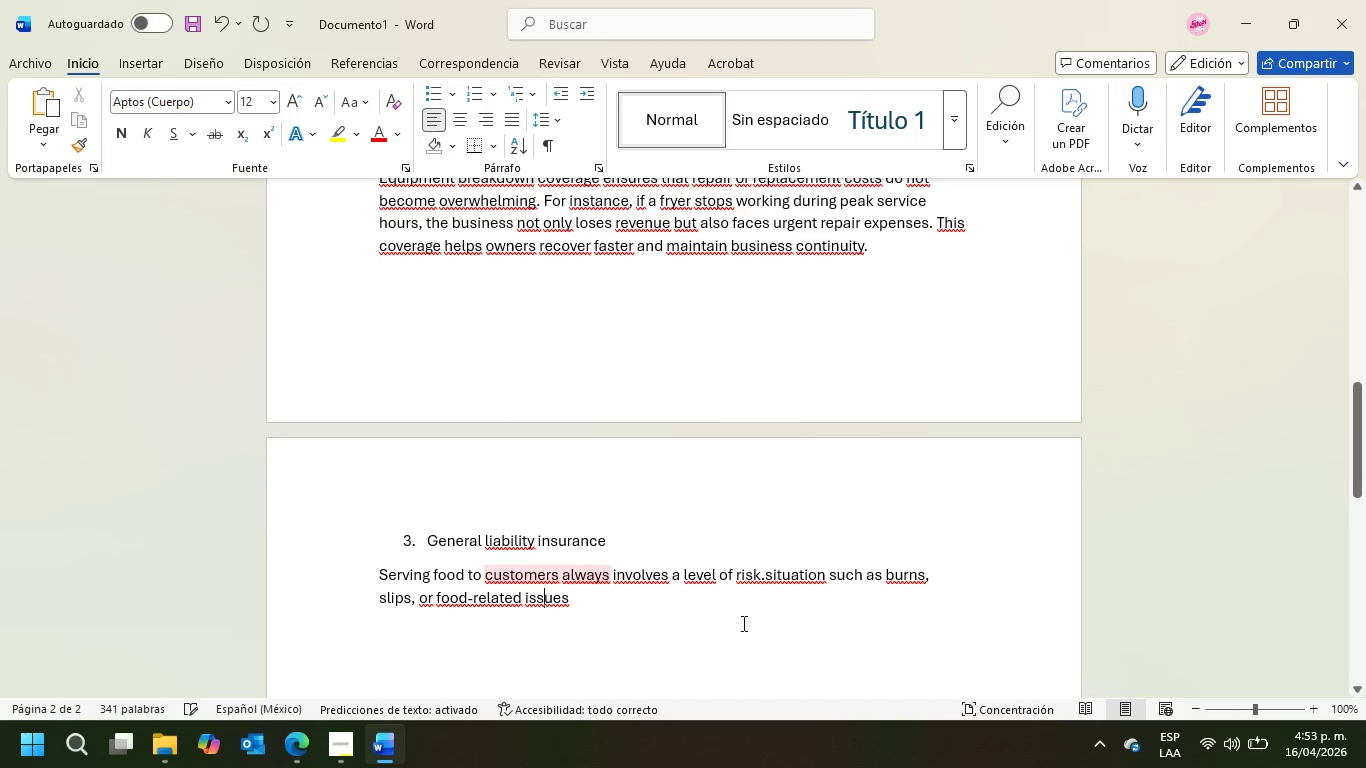 
left_click([616, 608])
 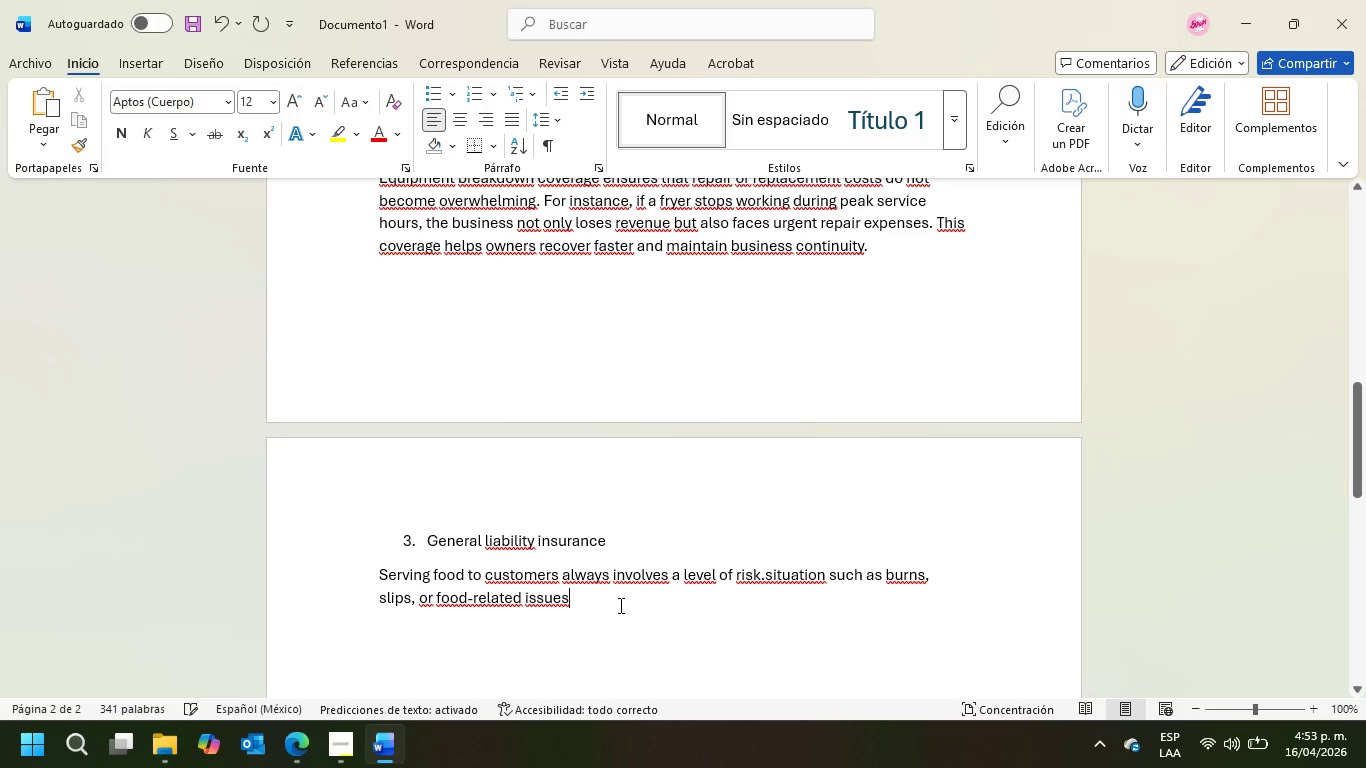 
type( can occur, even whit the best precautions in place.)
 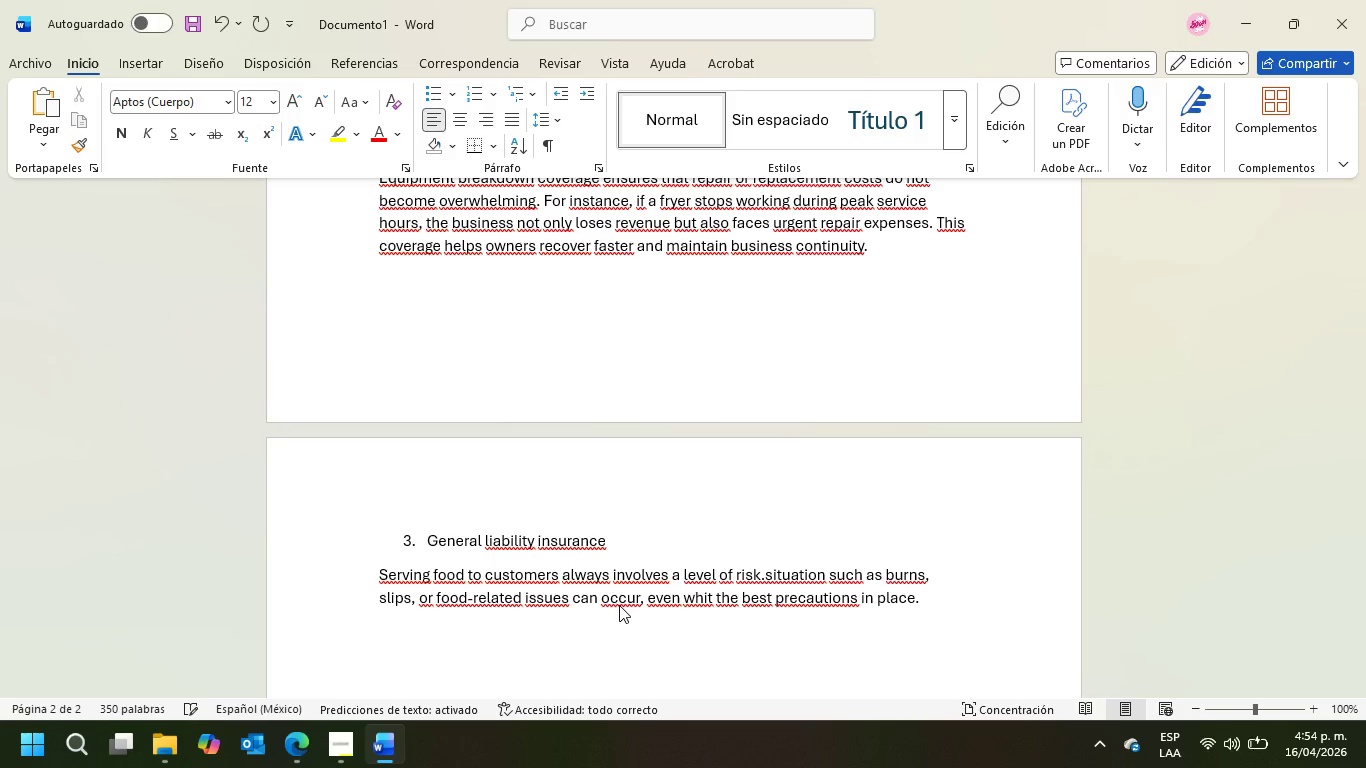 
key(Enter)
 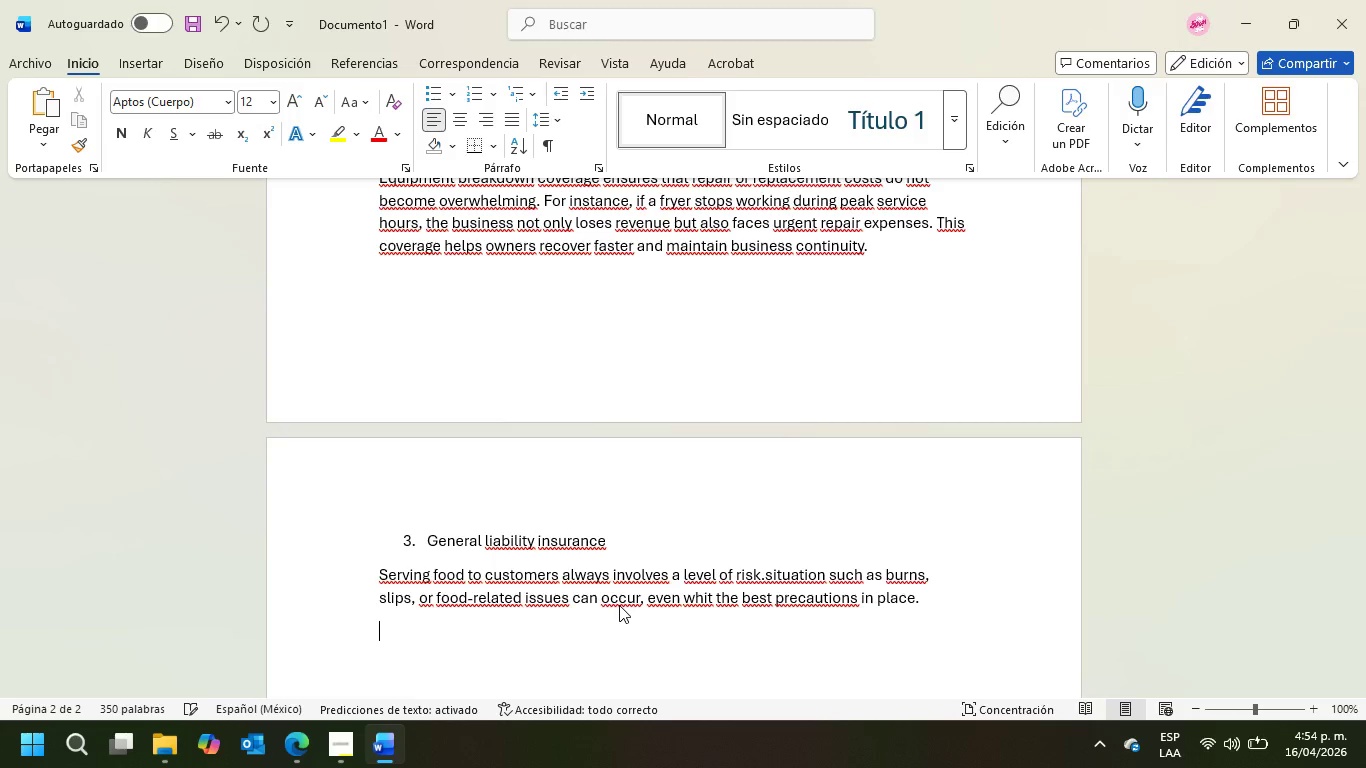 
type(General liability insurance protects against claims involving injuries or property damage caused during business operations. even a small incident, like a customer slipping near the service area, can lead to costly legal claims)
 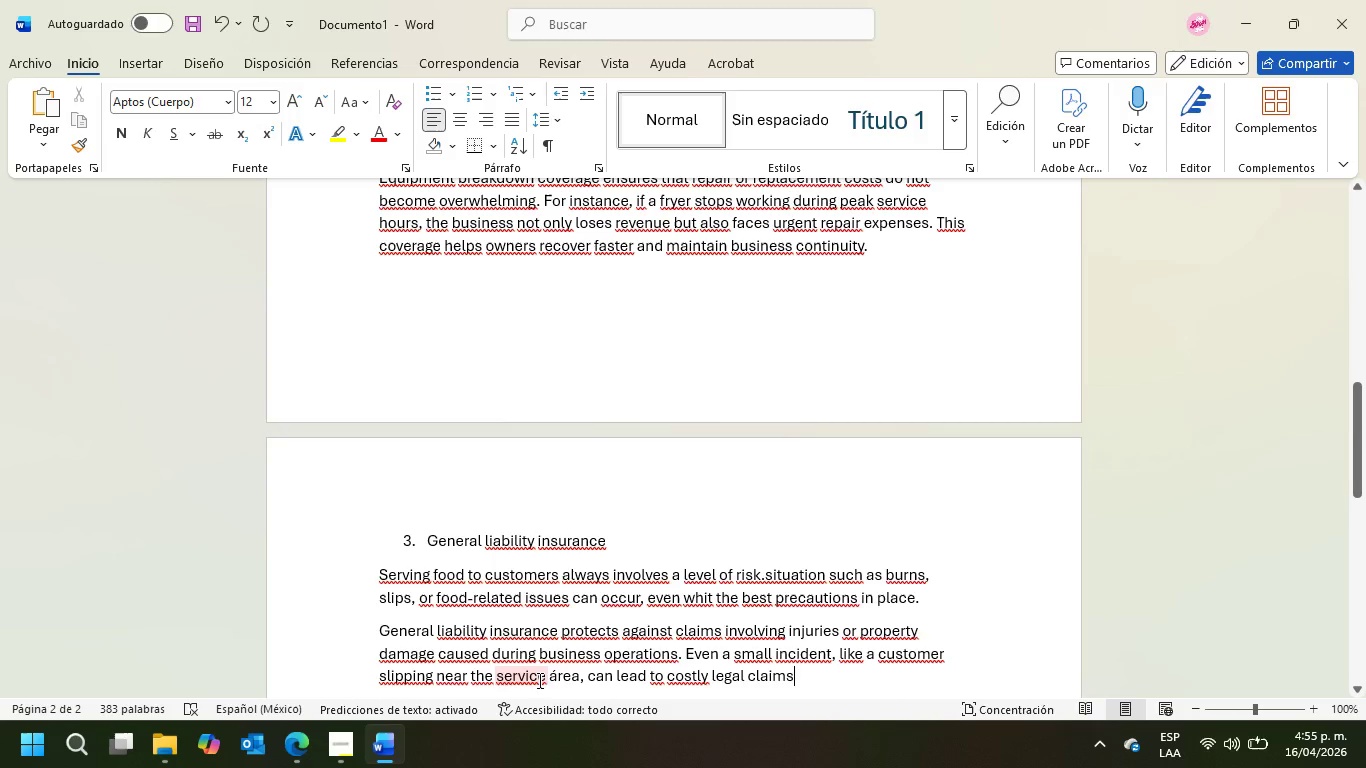 
left_click([556, 675])
 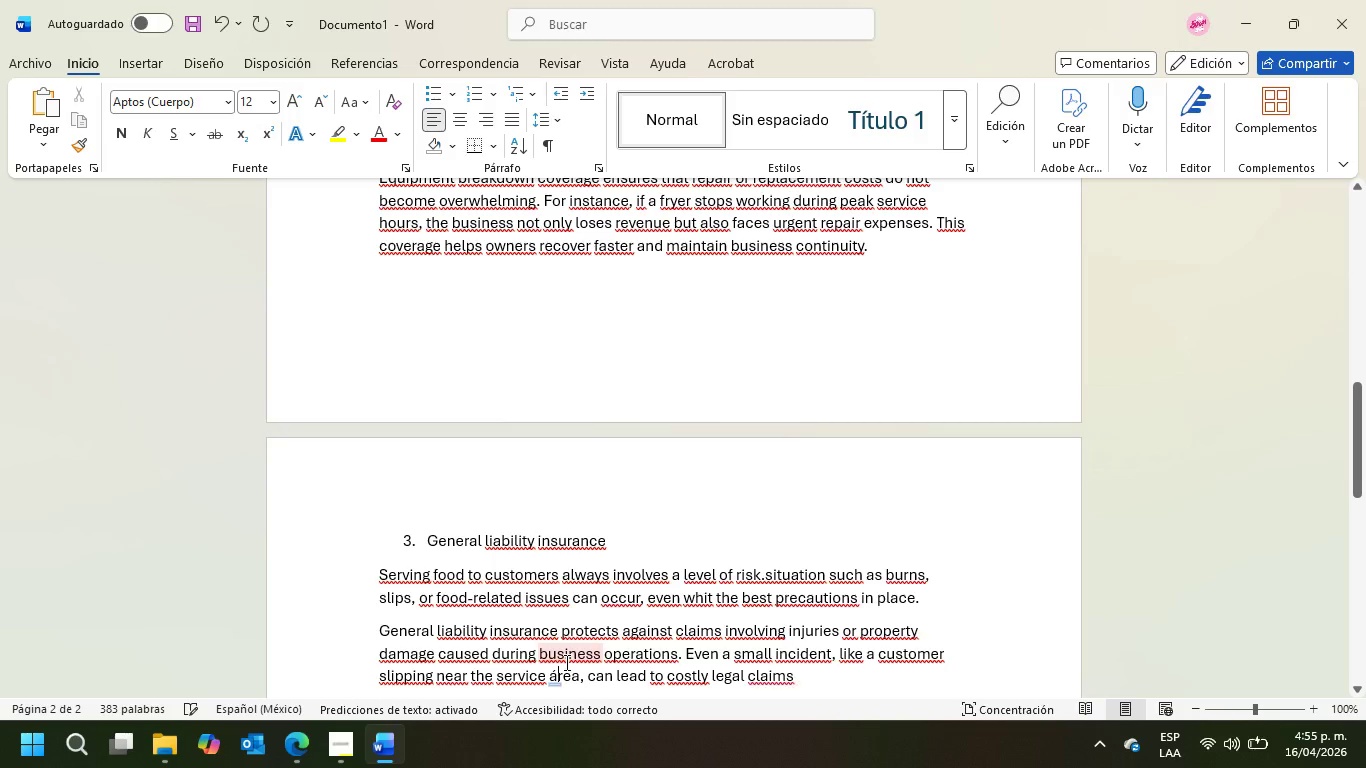 
key(Backspace)
 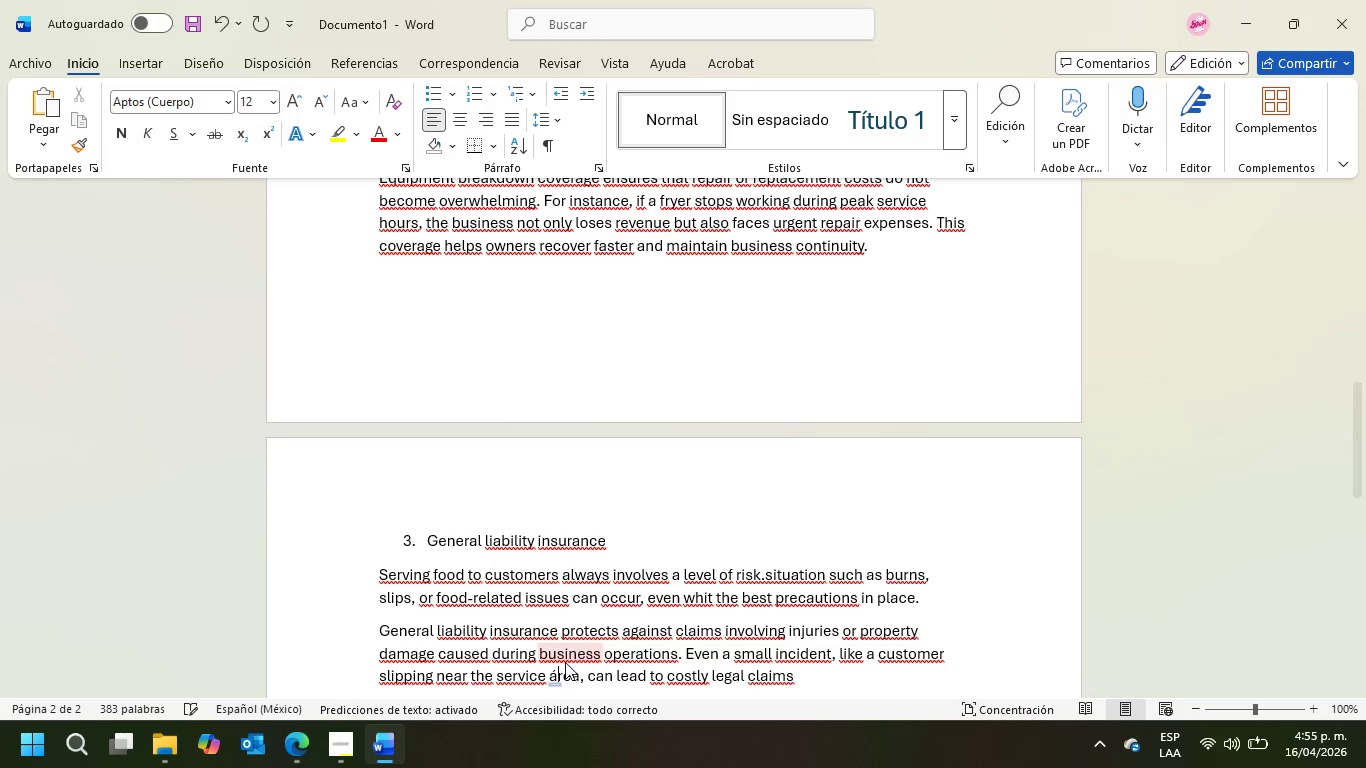 
key(A)
 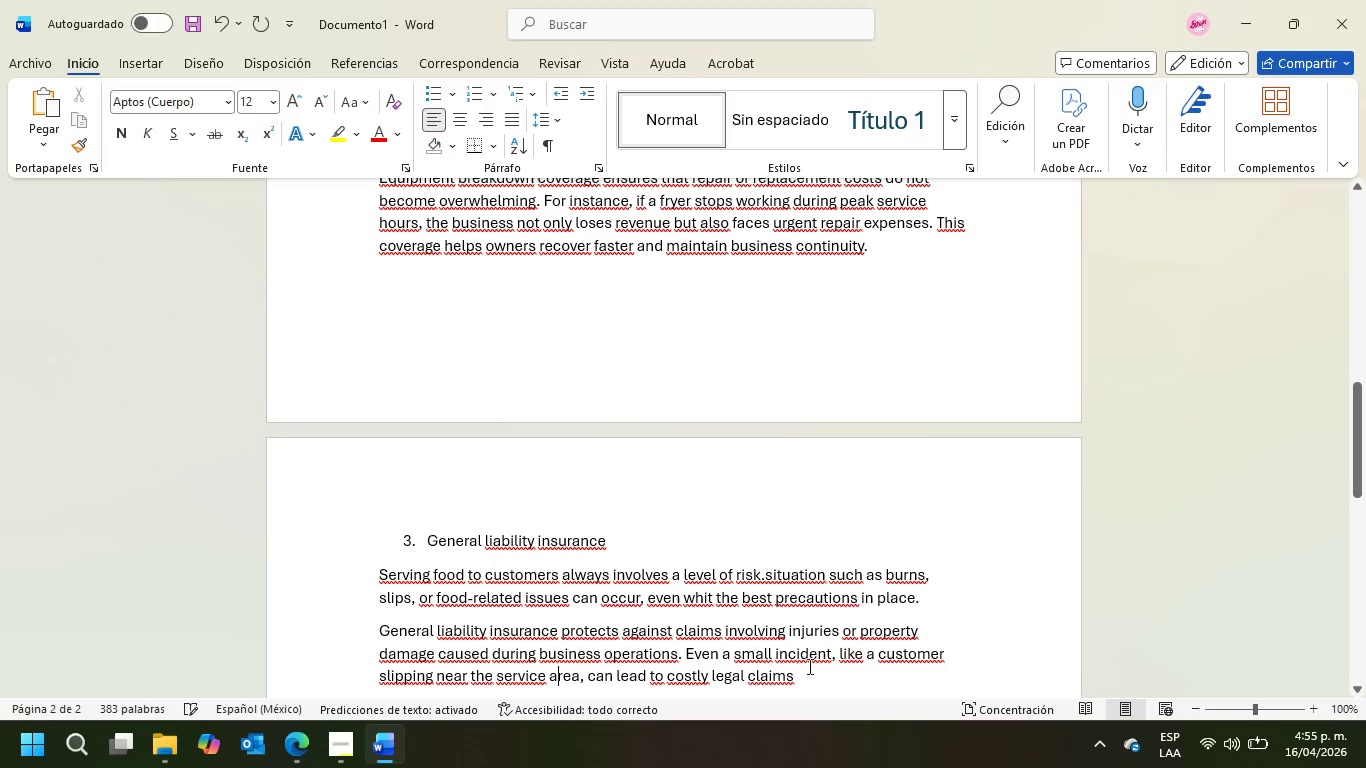 
left_click([815, 677])
 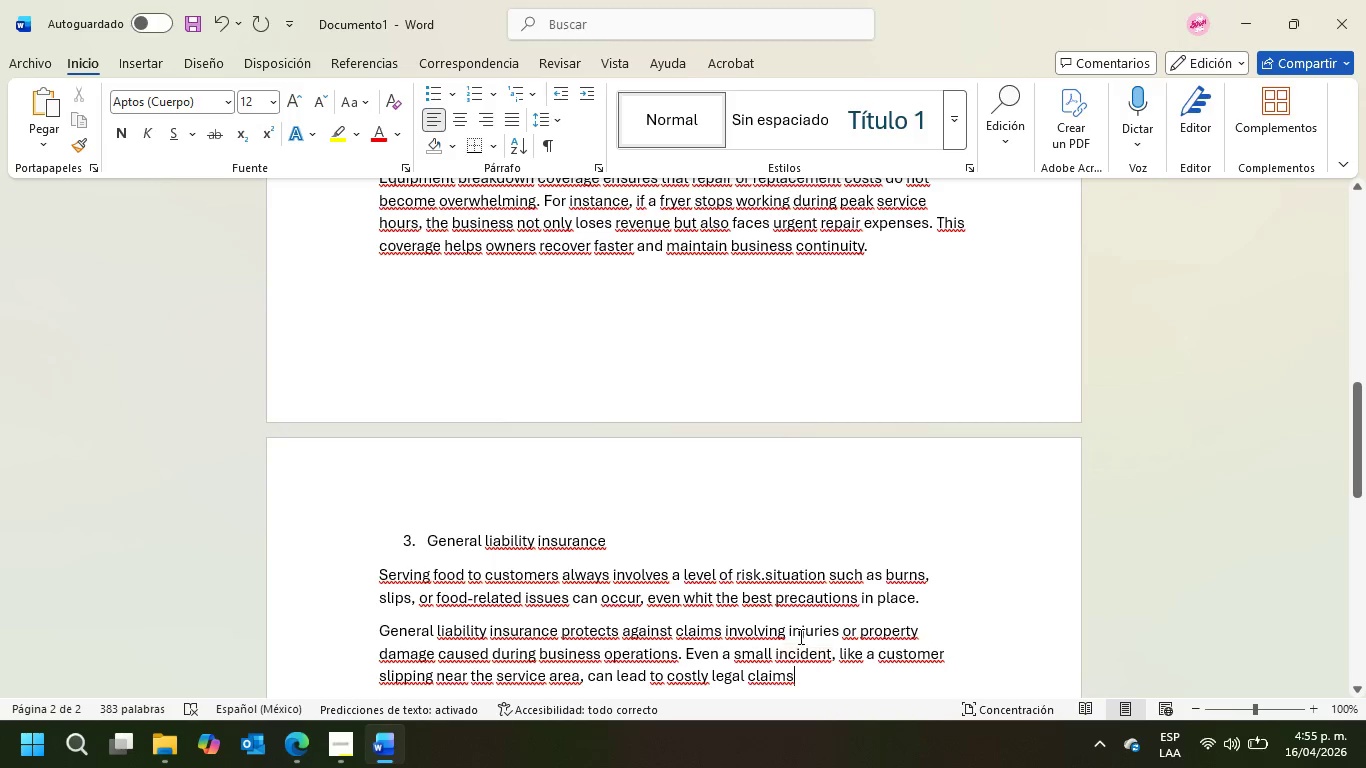 
type(. Having this coverage provides both financial protection and peace of mind.)
 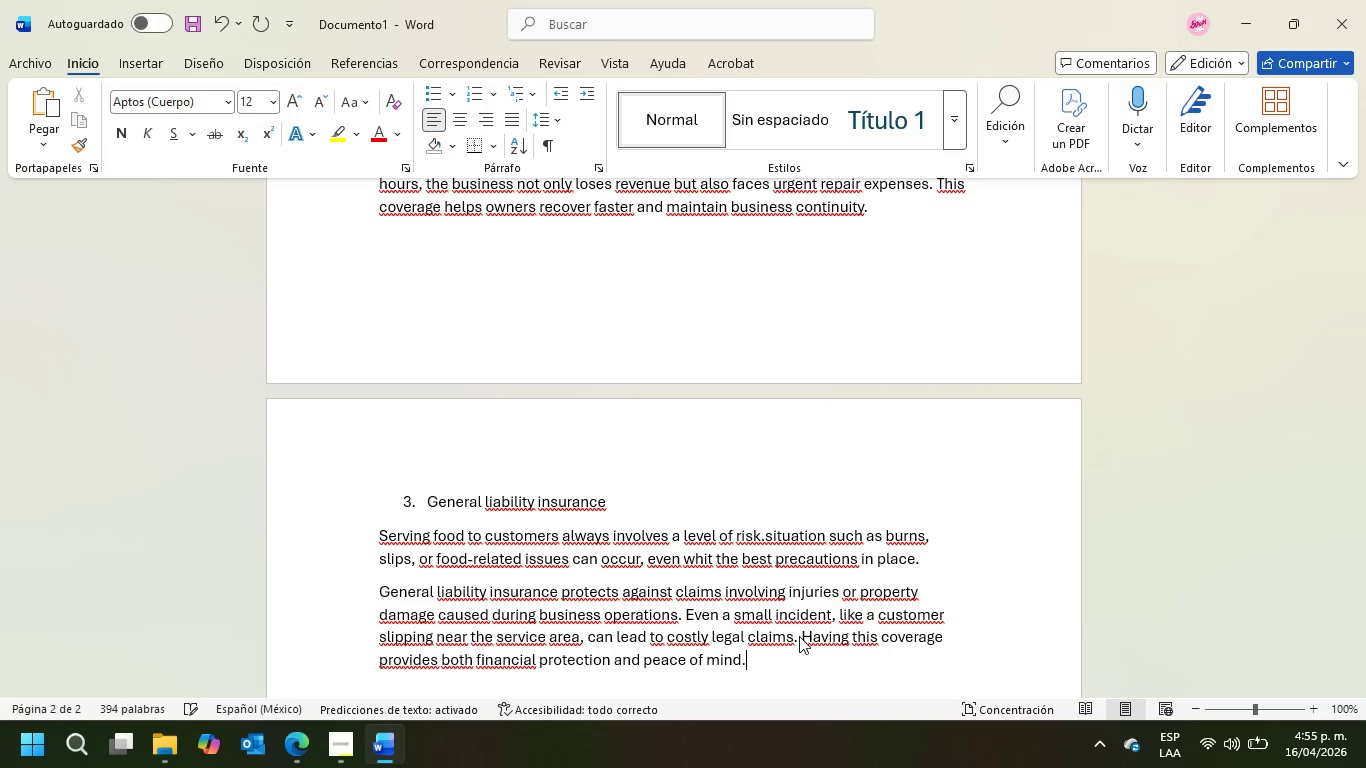 
key(Enter)
 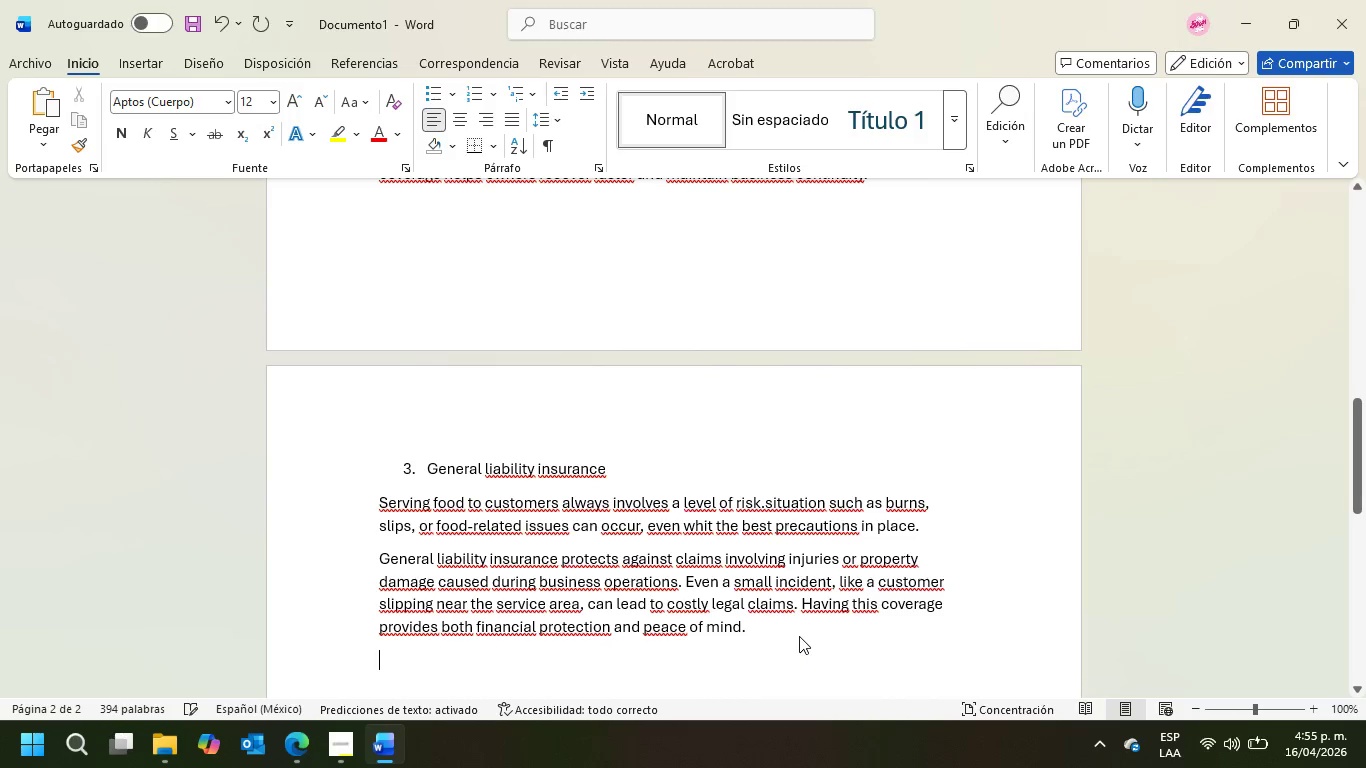 
type(4. workerpp)
key(Backspace)
key(Backspace)
type(;s compensation insurance)
 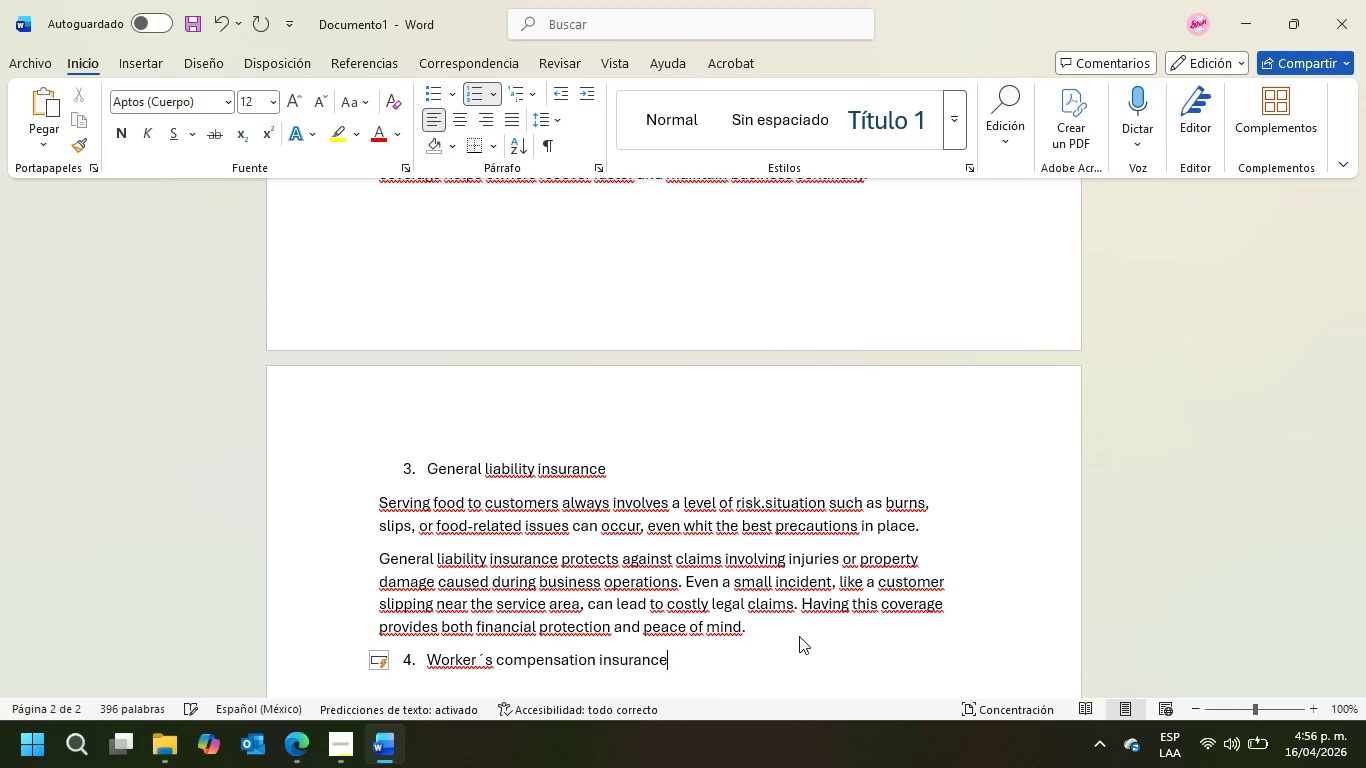 
key(Enter)
 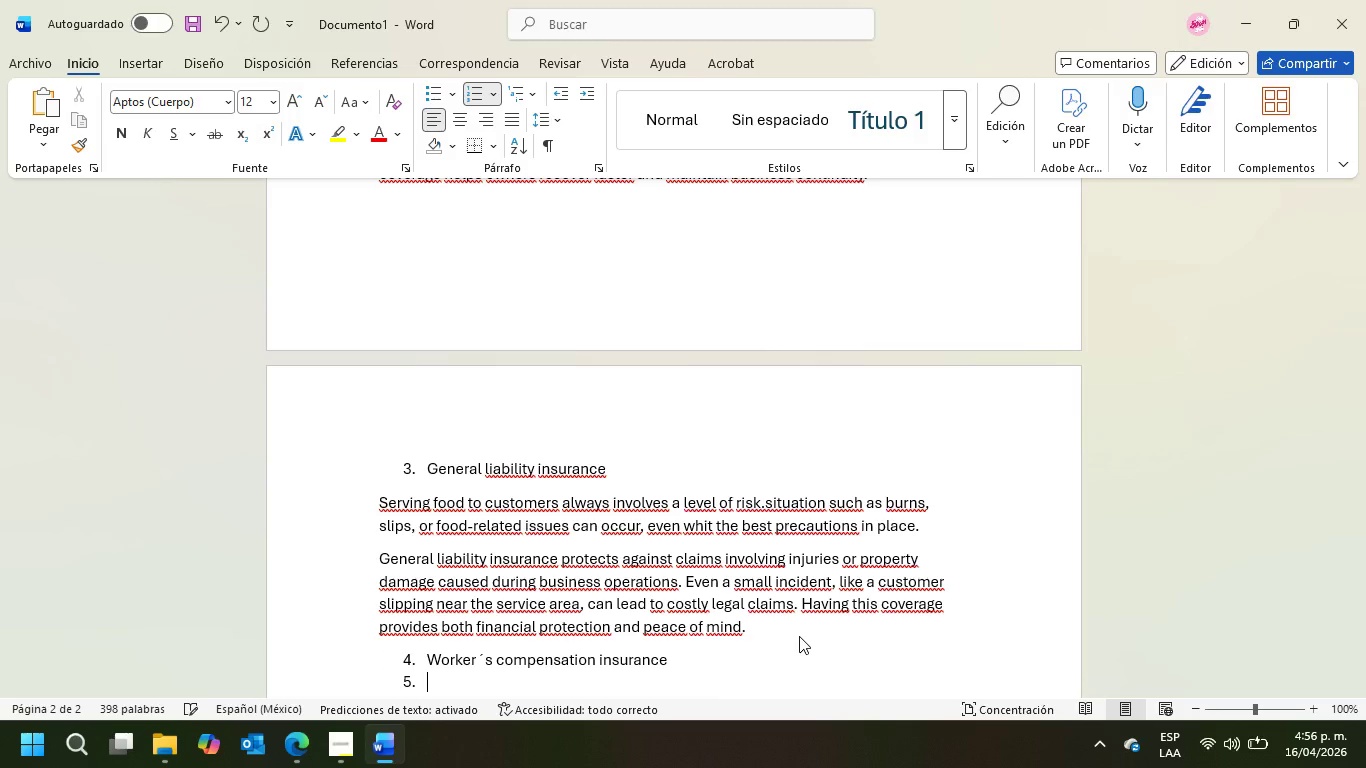 
key(Enter)
 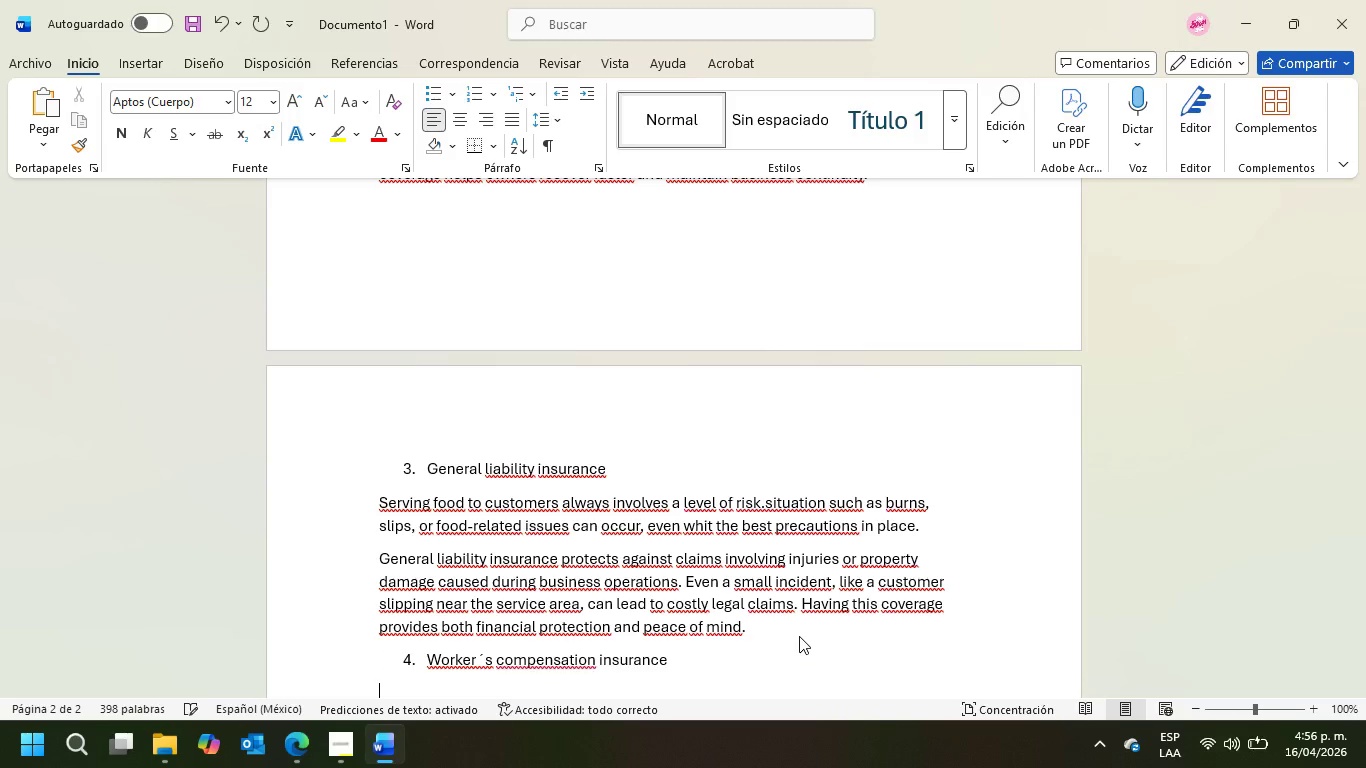 
type(employees in fod trucks work under conditions that expose them to multi)
 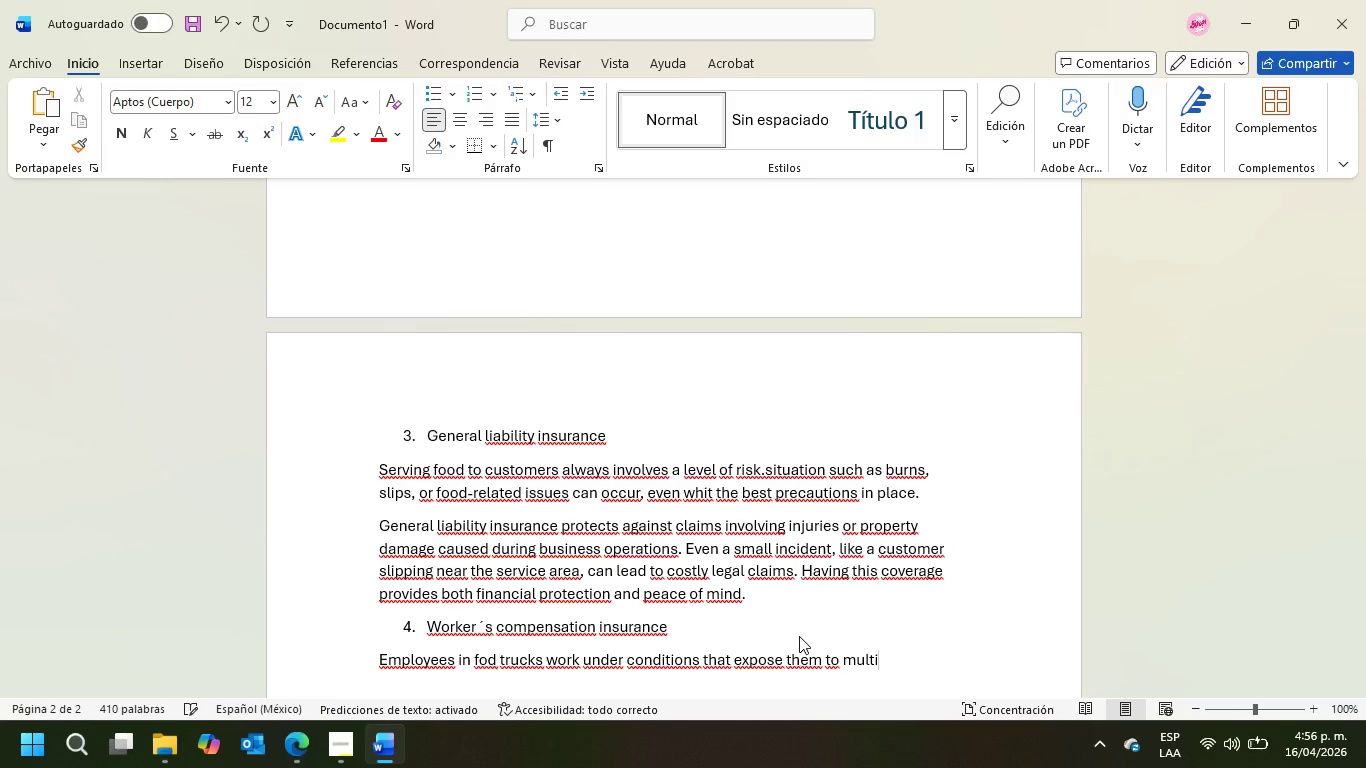 
type(ple risks, including hot surfaces, sharp tools, and limited )
 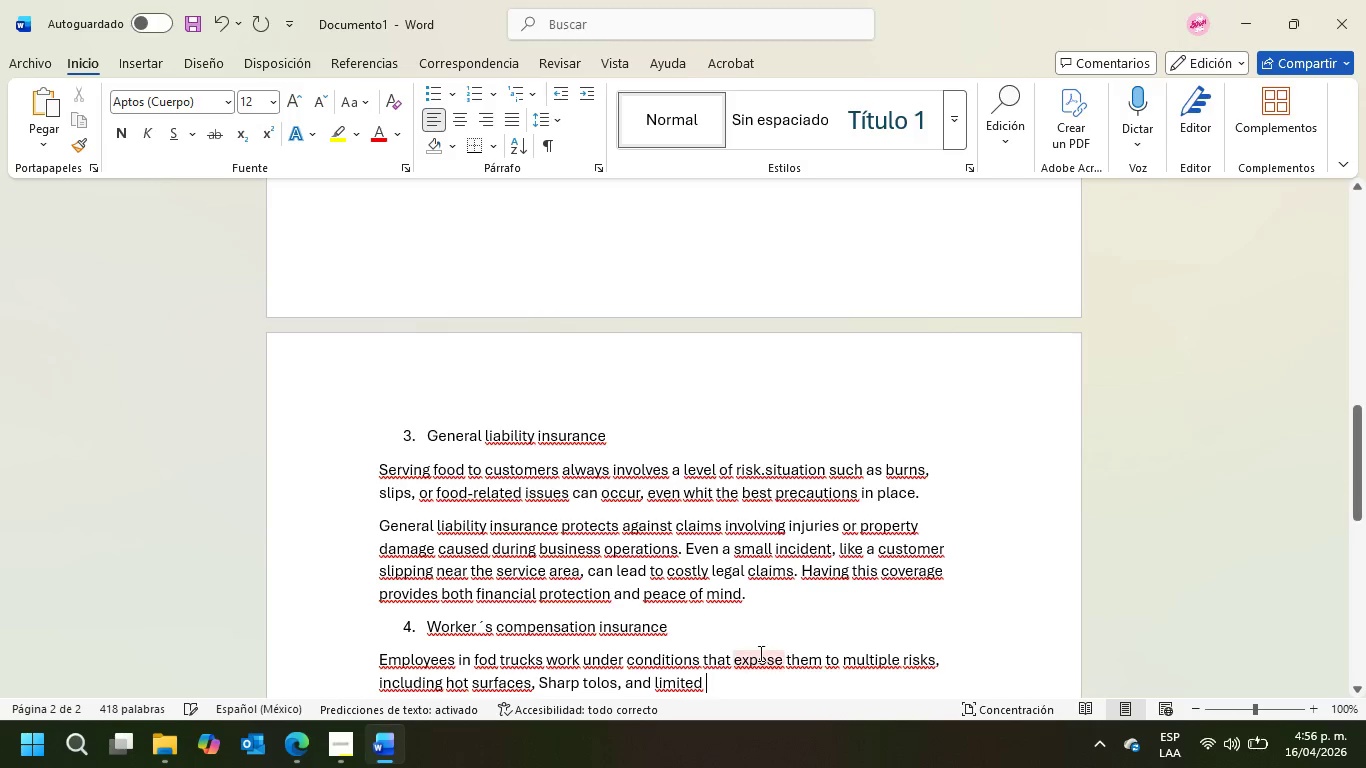 
left_click([610, 681])
 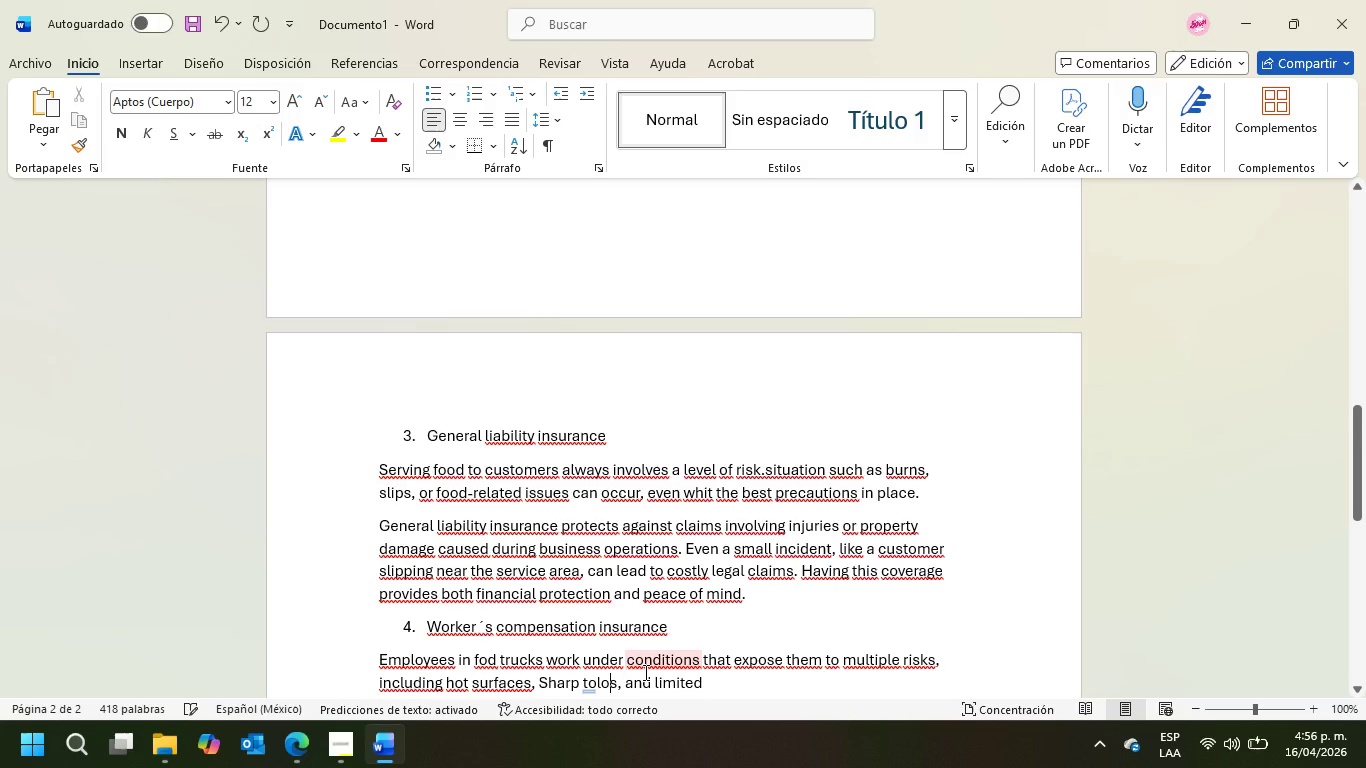 
key(Backspace)
key(Backspace)
type(ols)
 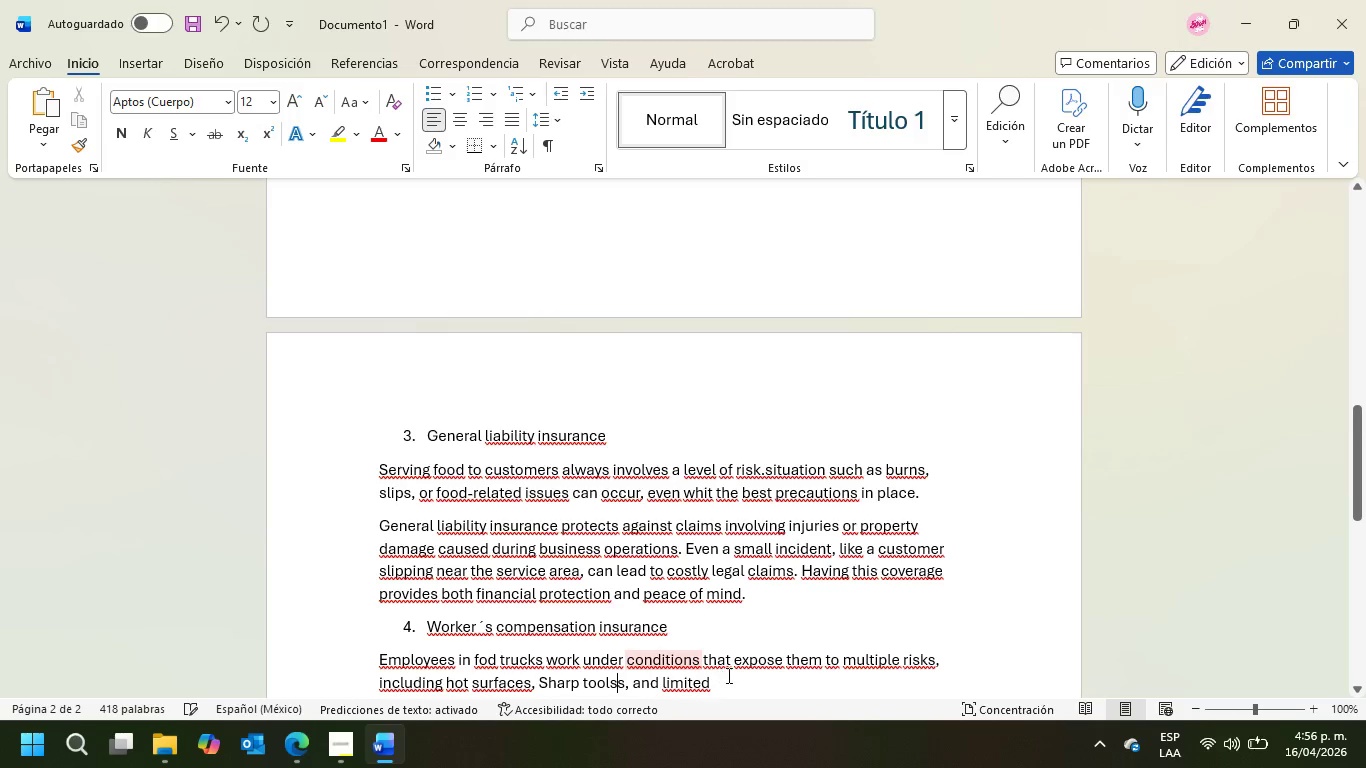 
left_click([731, 681])
 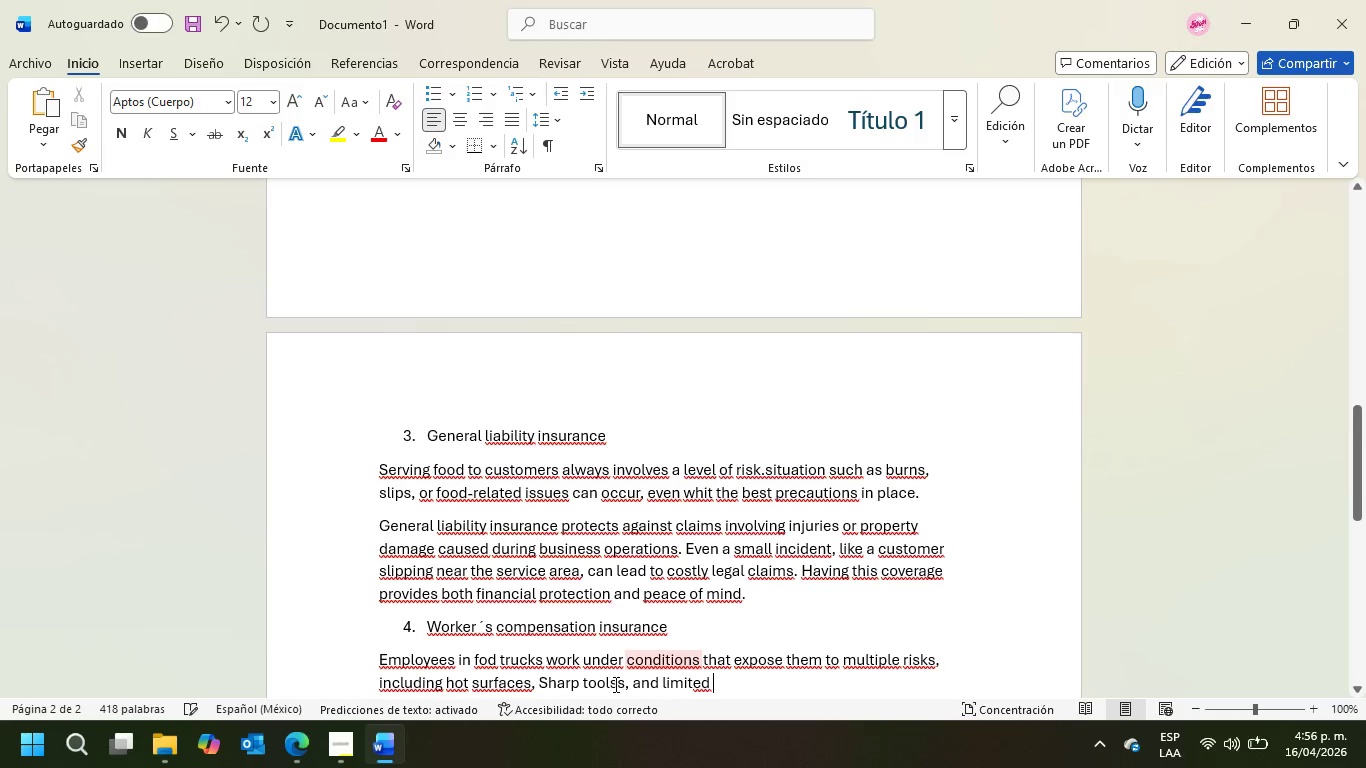 
left_click([614, 684])
 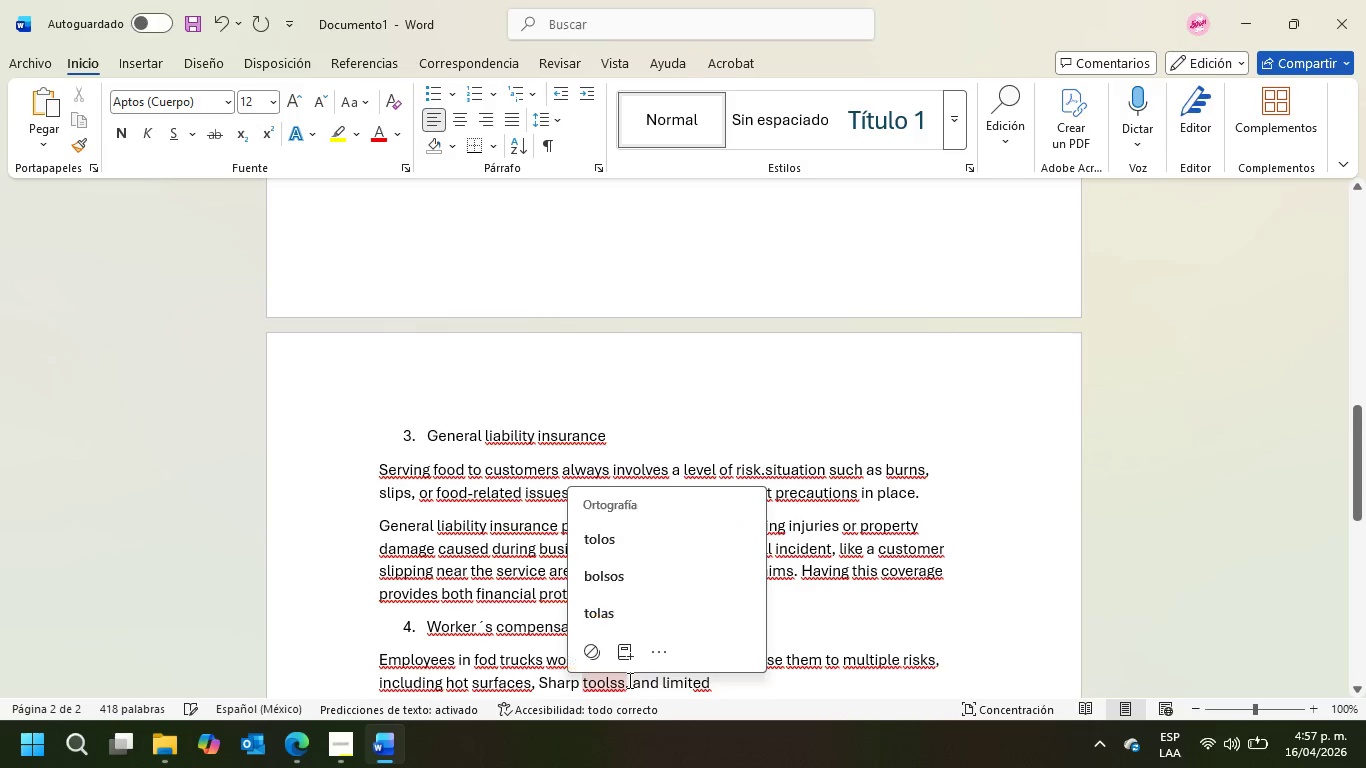 
key(Backspace)
 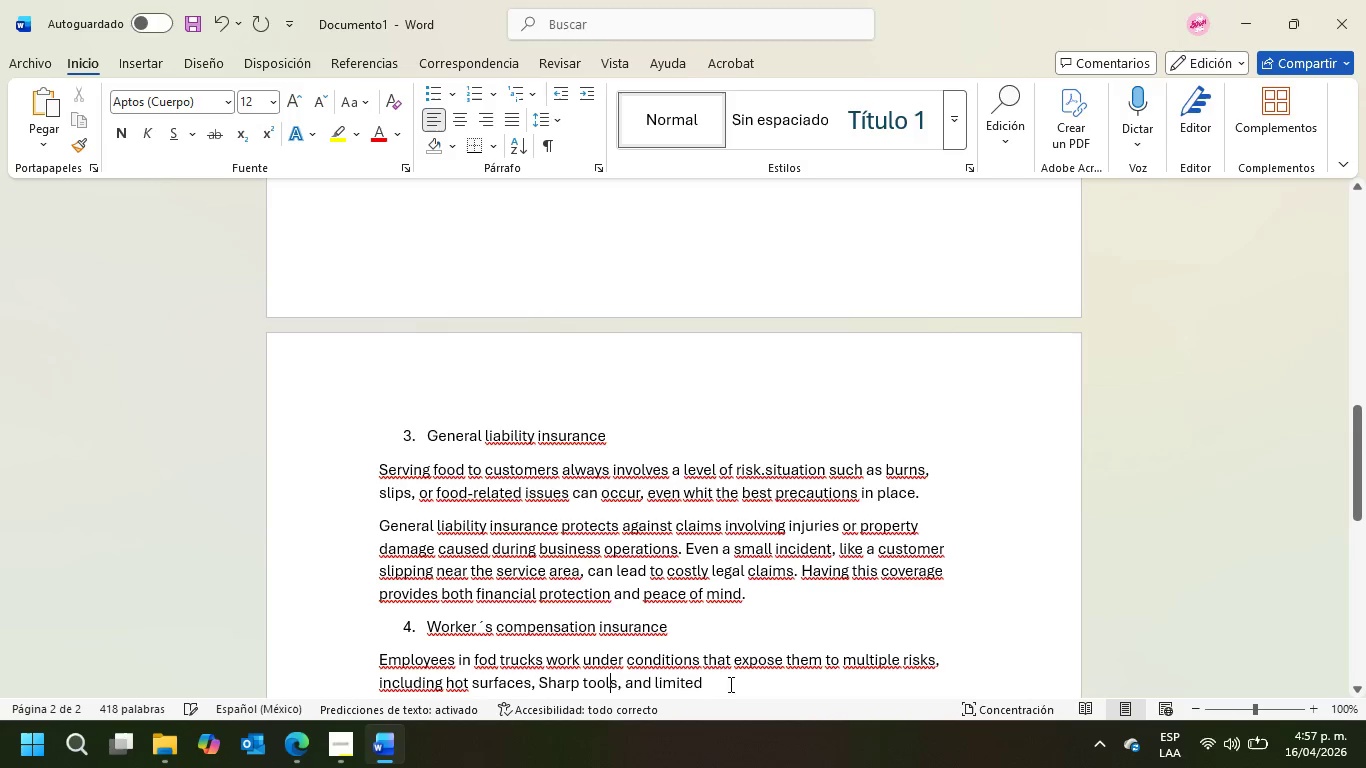 
left_click([719, 680])
 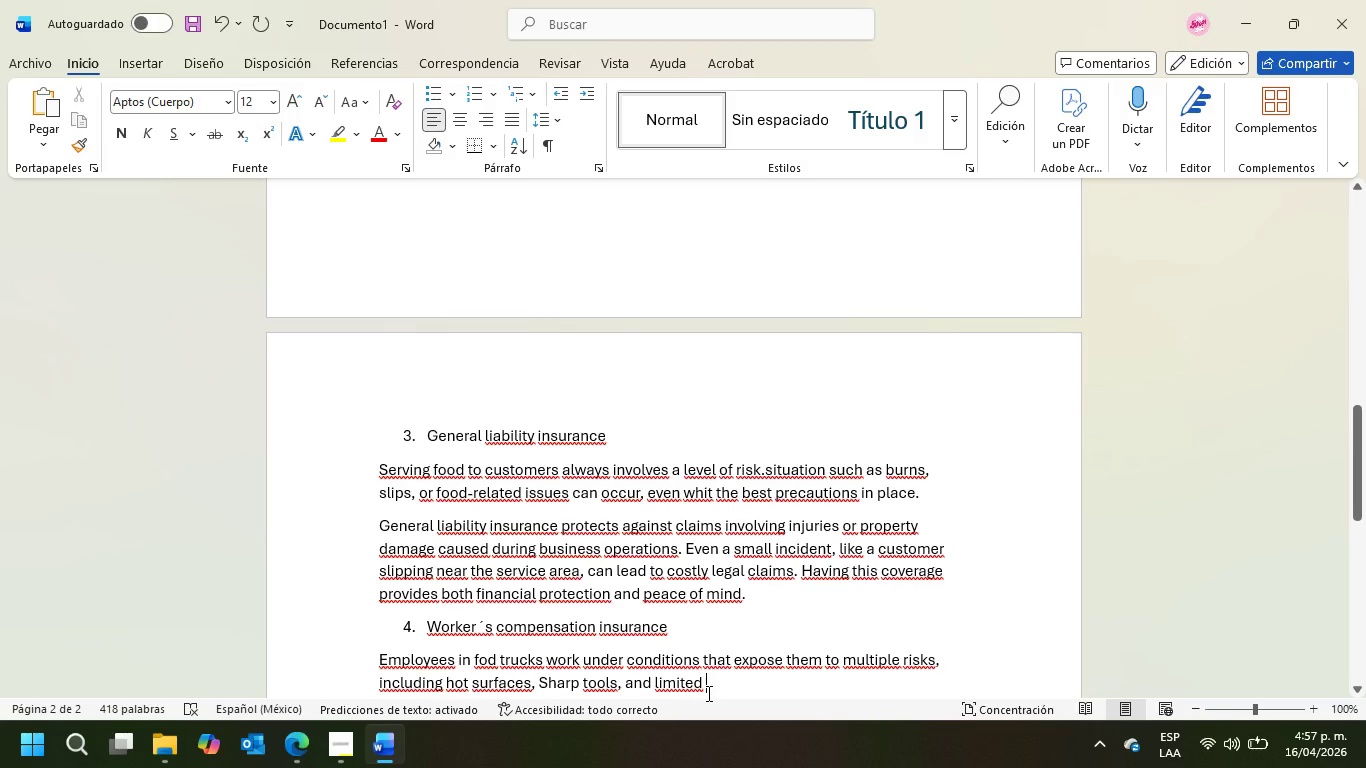 
type(space. Injue)
key(Backspace)
type(ries such as burns, cuts)
 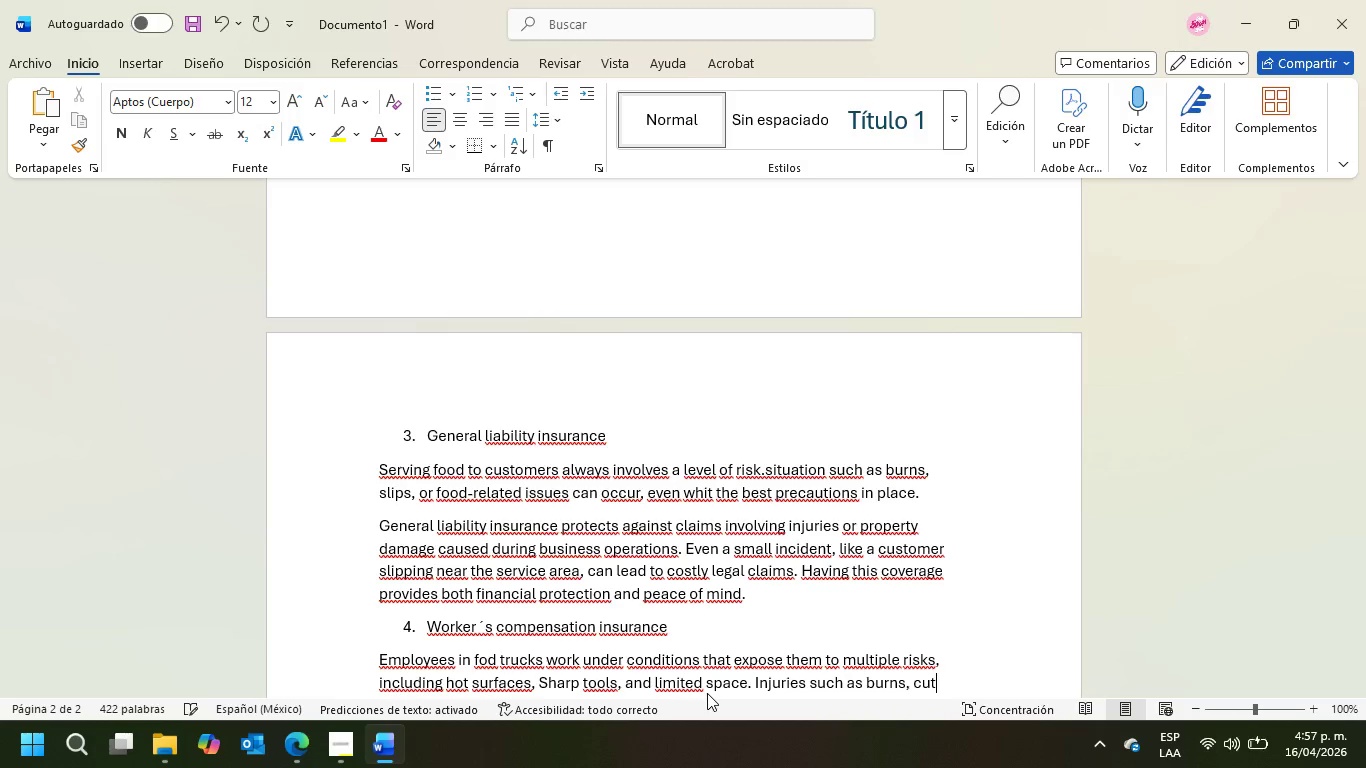 
left_click([910, 684])
 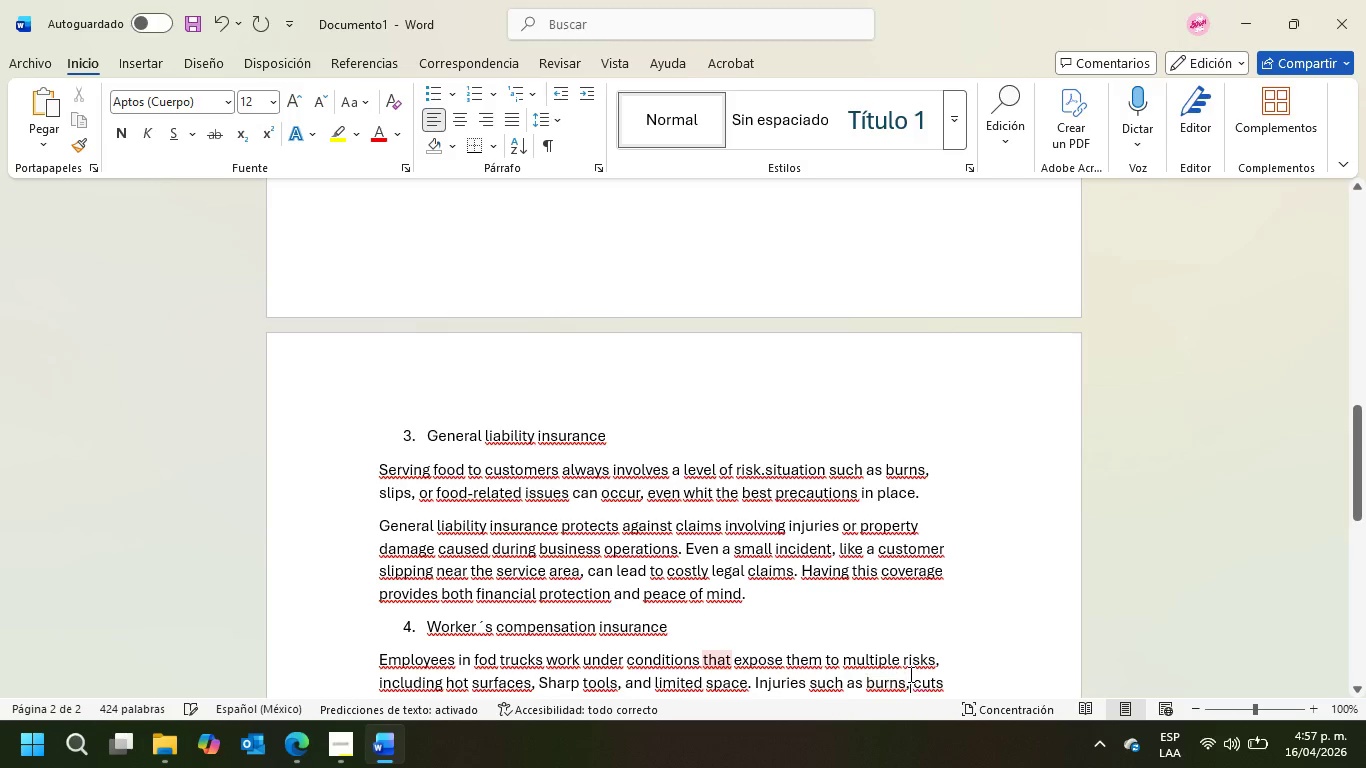 
key(Backspace)
type( or )
 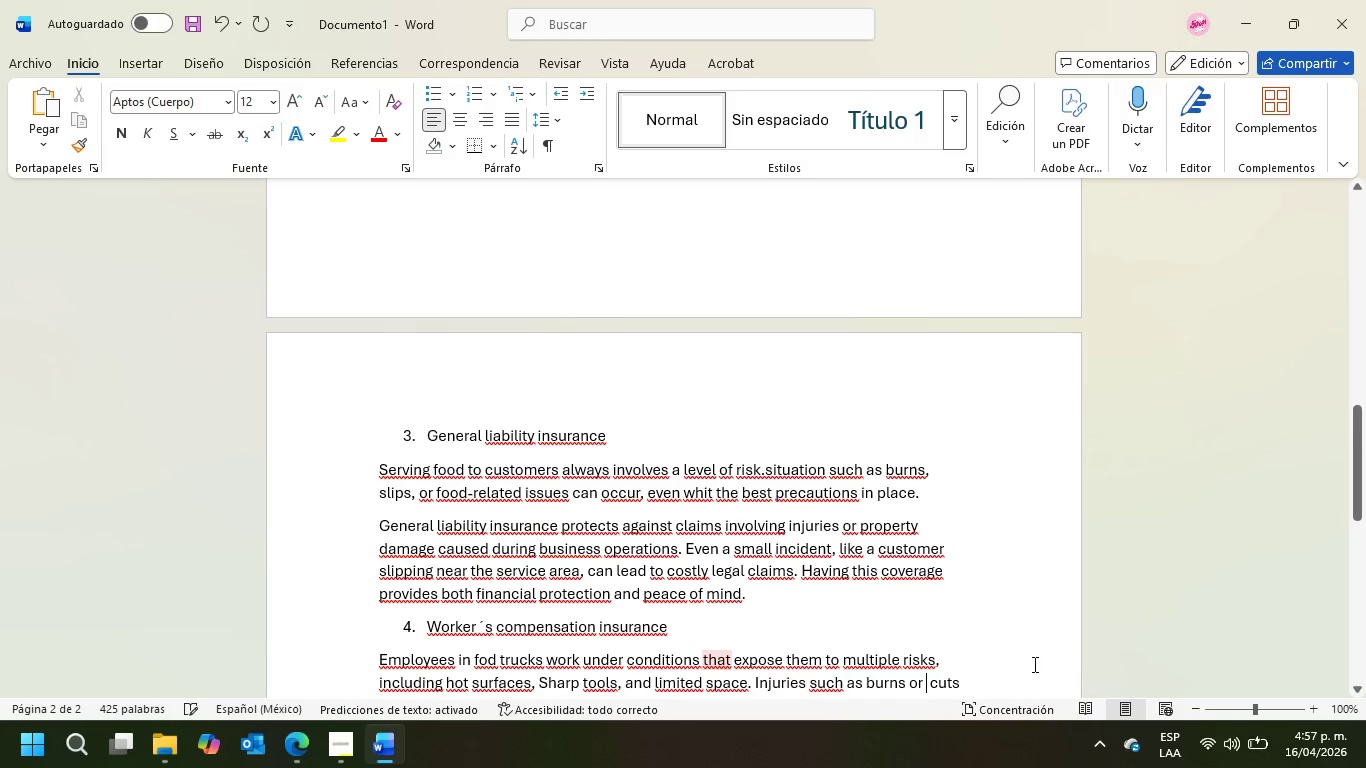 
left_click([972, 680])
 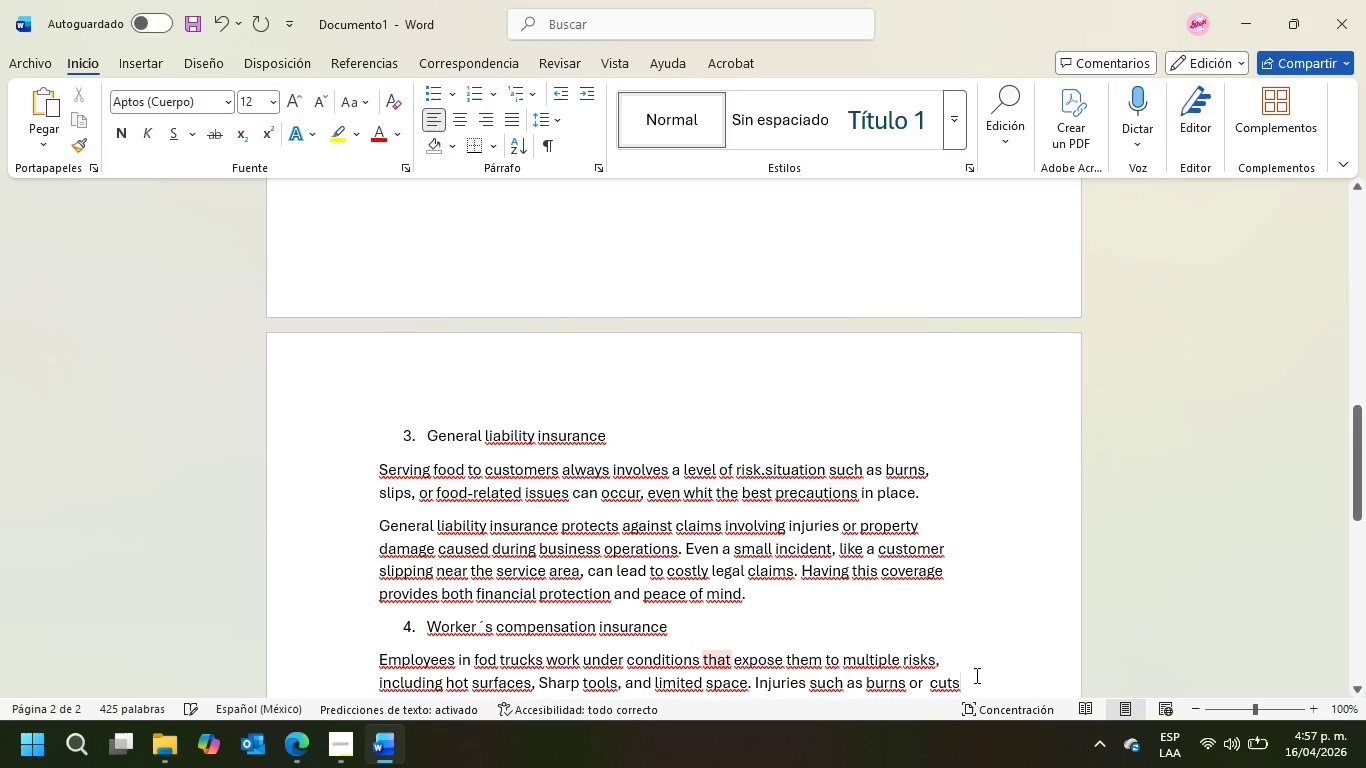 
type( are relatively common in this environment-)
key(Backspace)
type(.)
 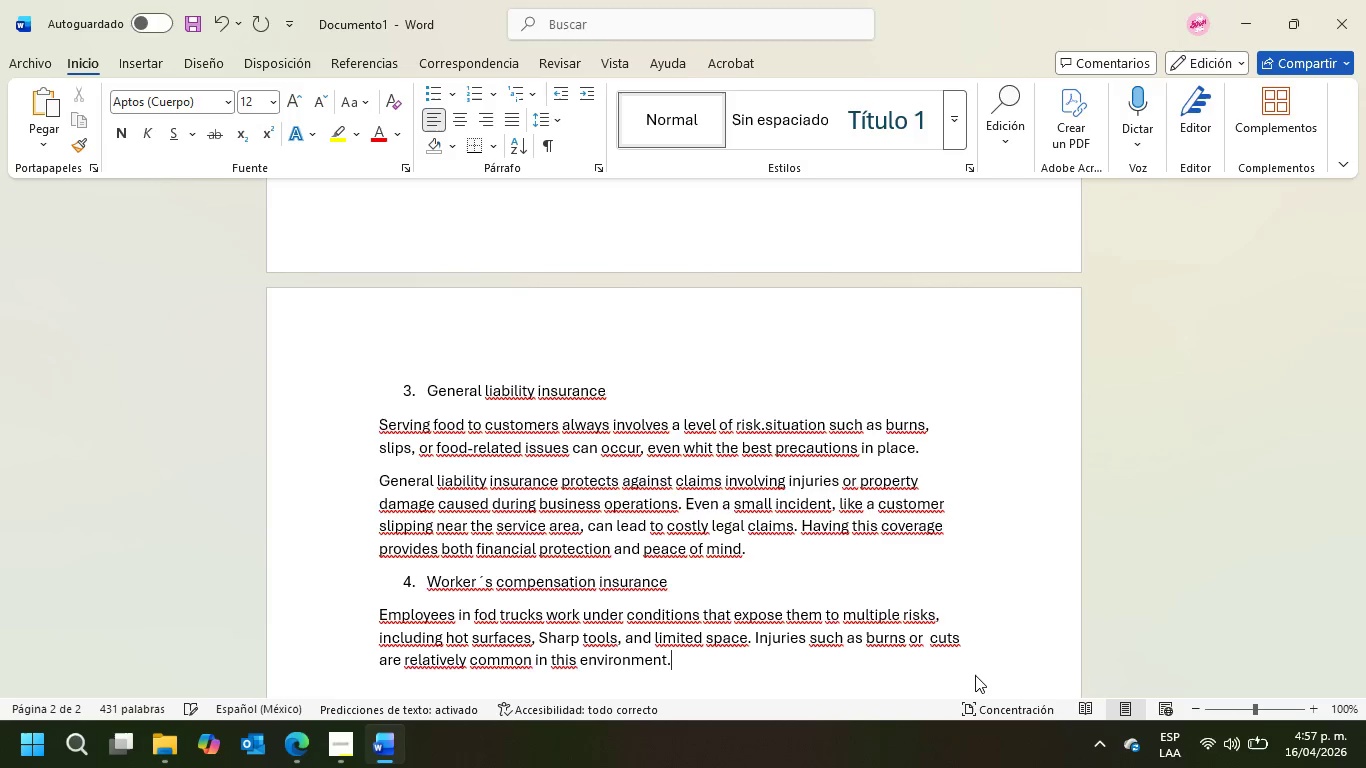 
key(Enter)
 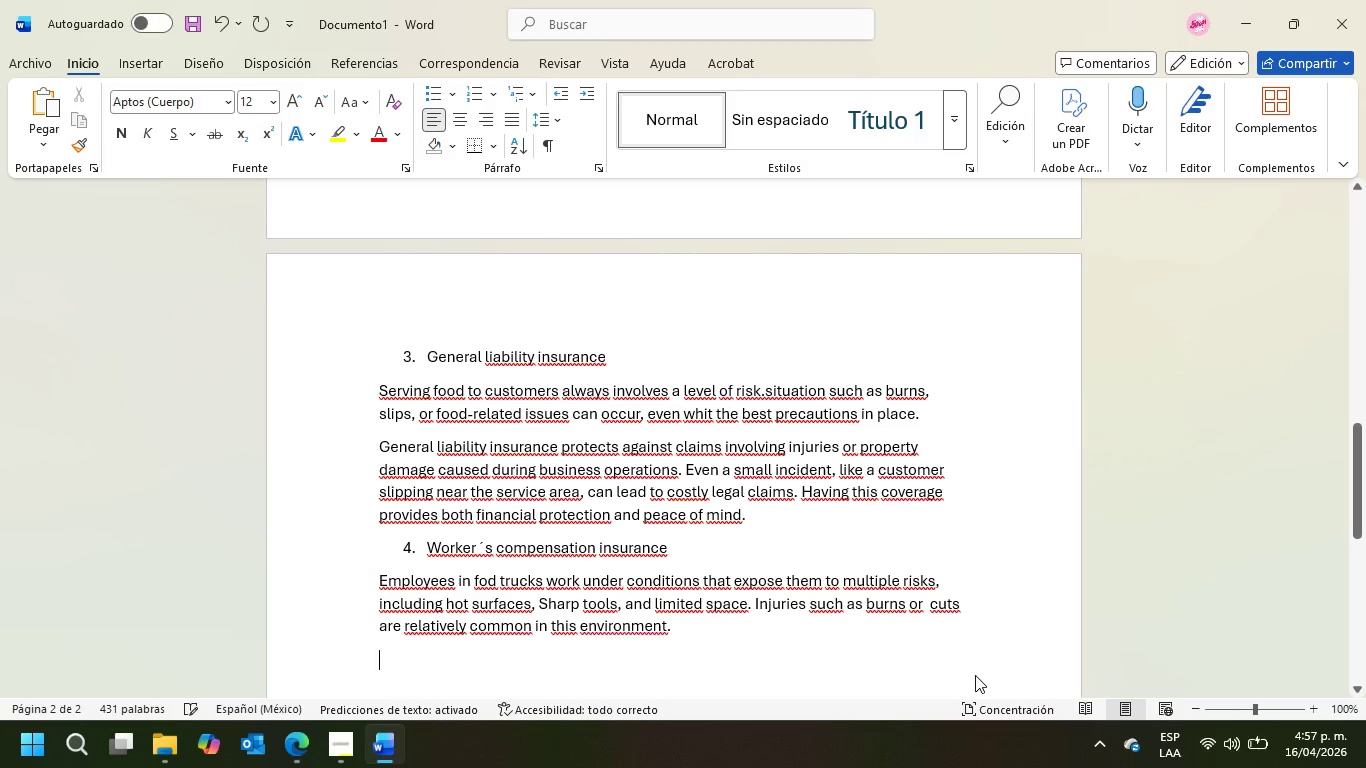 
type(Worker;s compensation insurance covers also medical expenses and lots wages when employees are inu)
key(Backspace)
type(jured on the job. Beyong)
key(Backspace)
 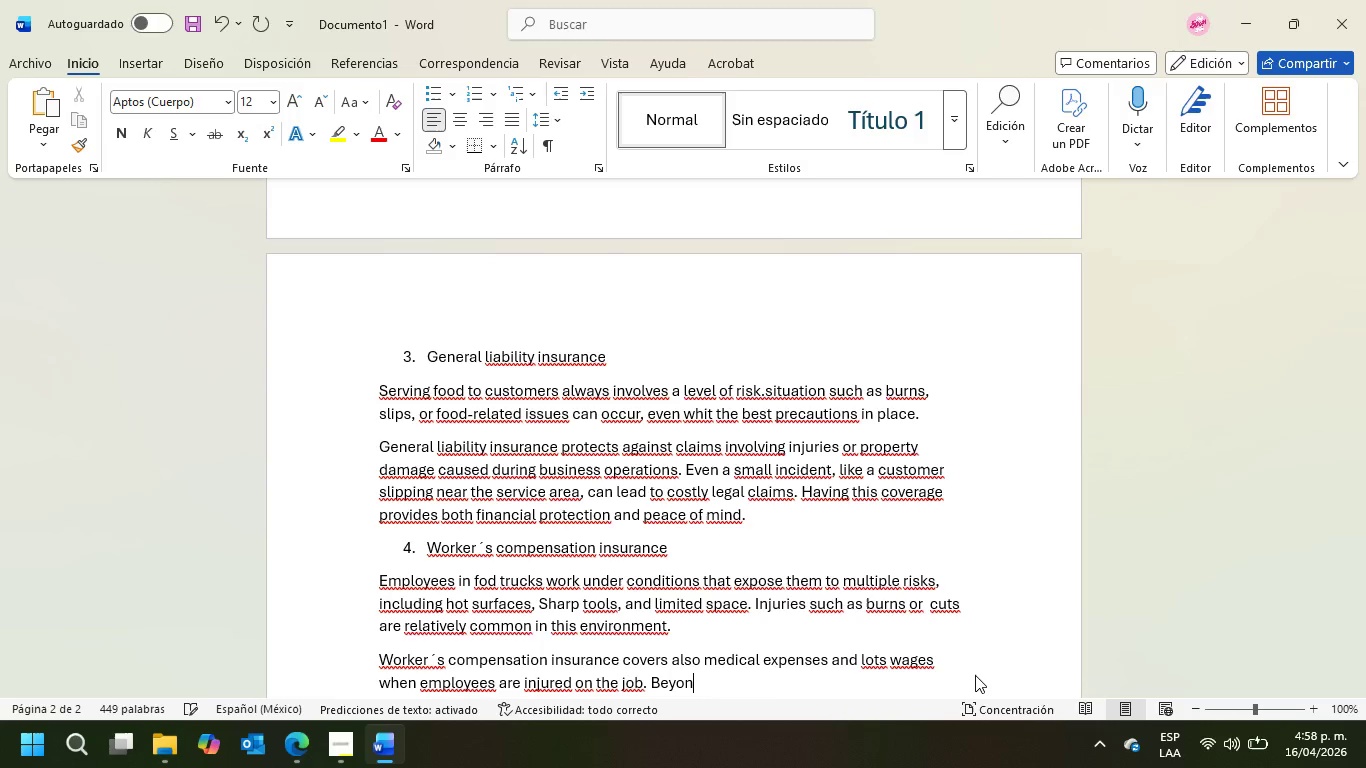 
type(d compliance)
 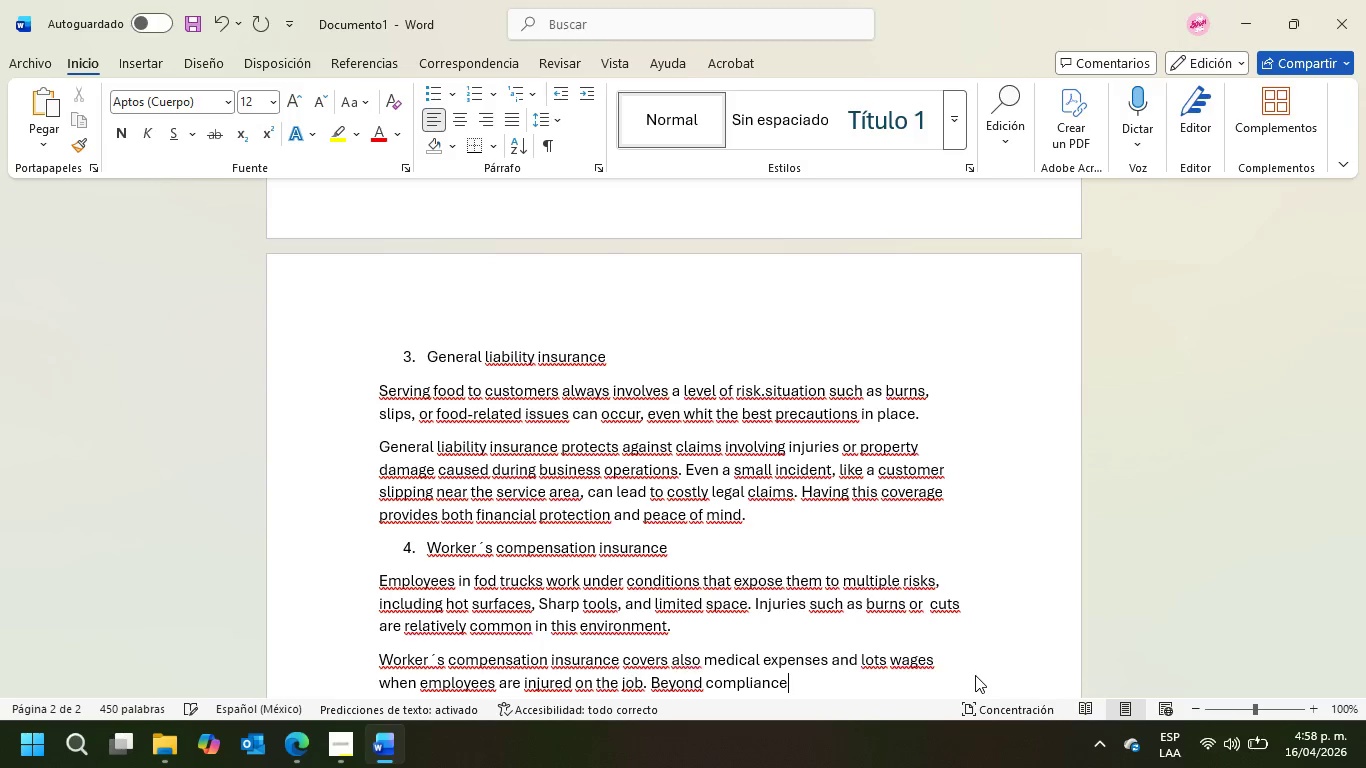 
type(, it reflects)
 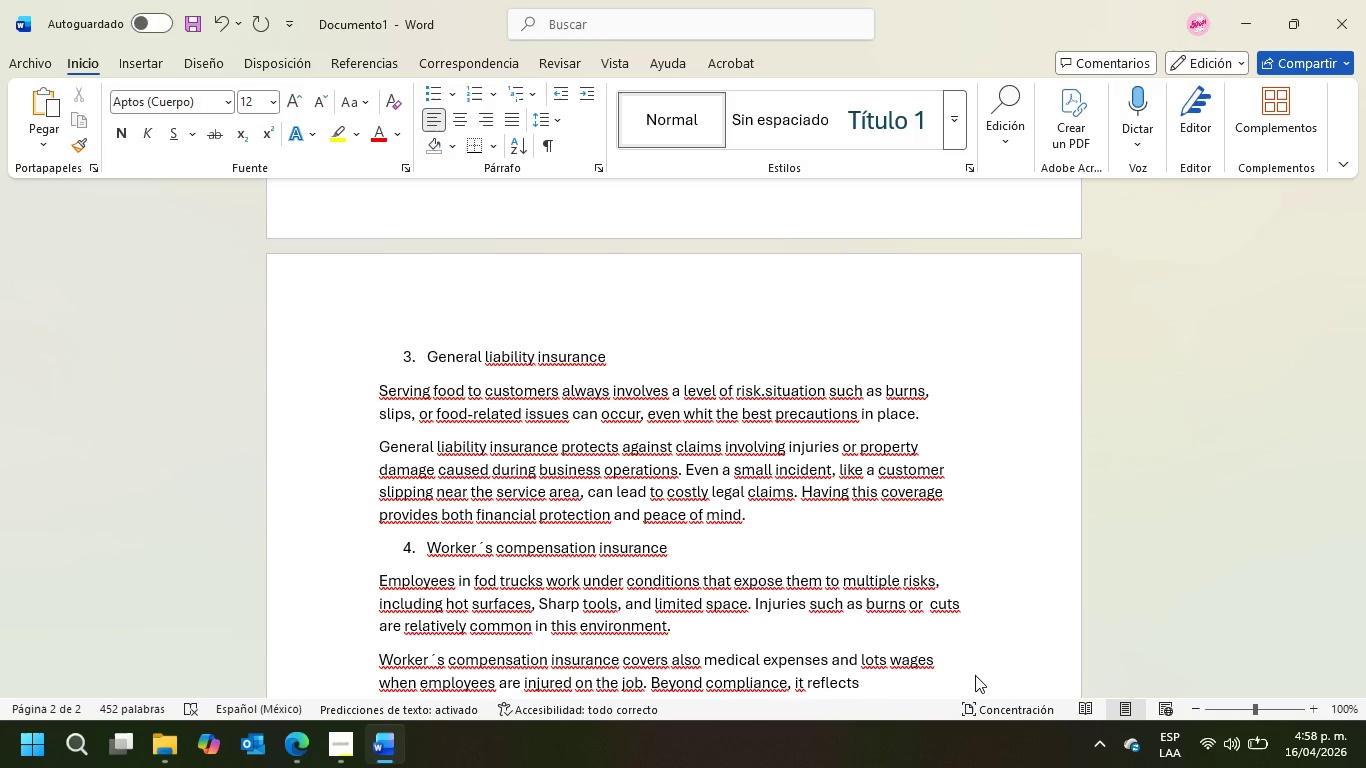 
scroll: coordinate [1035, 437], scroll_direction: down, amount: 3.0
 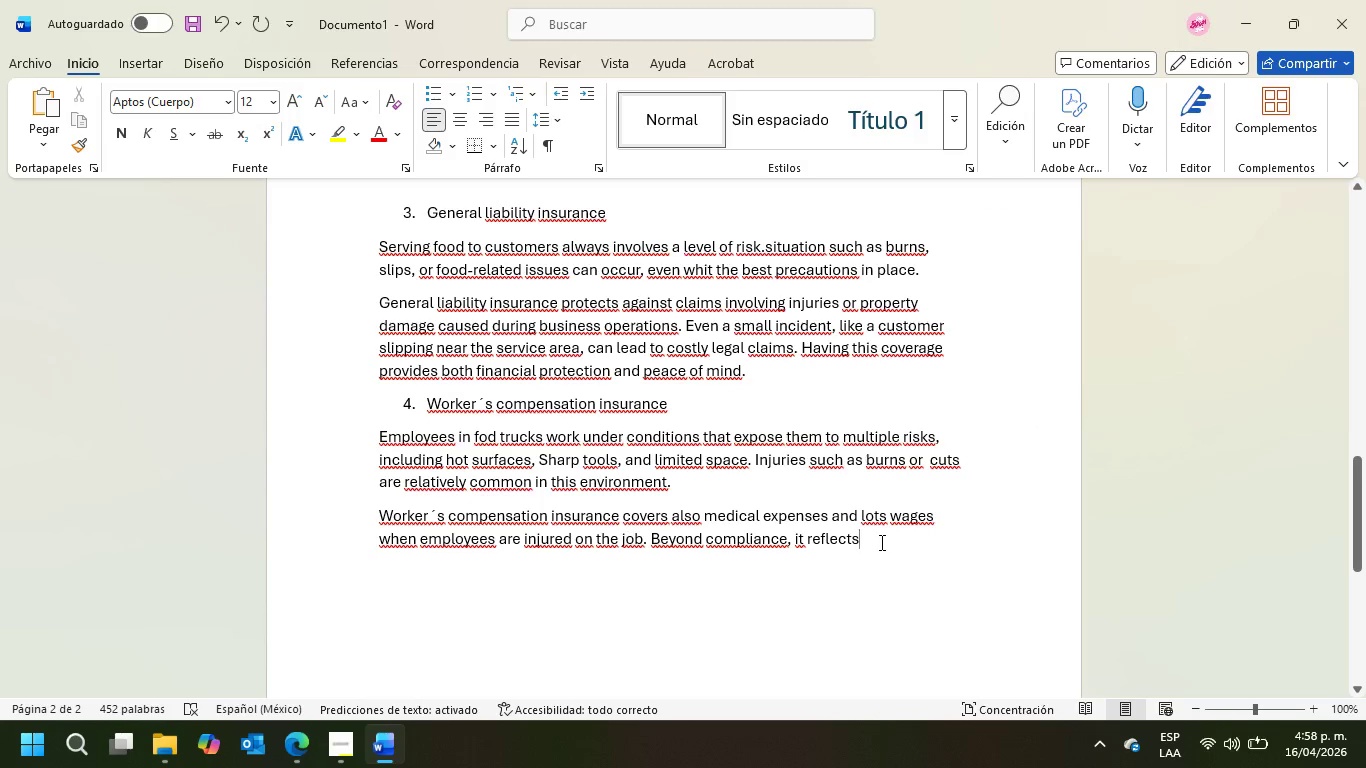 
wait(5.39)
 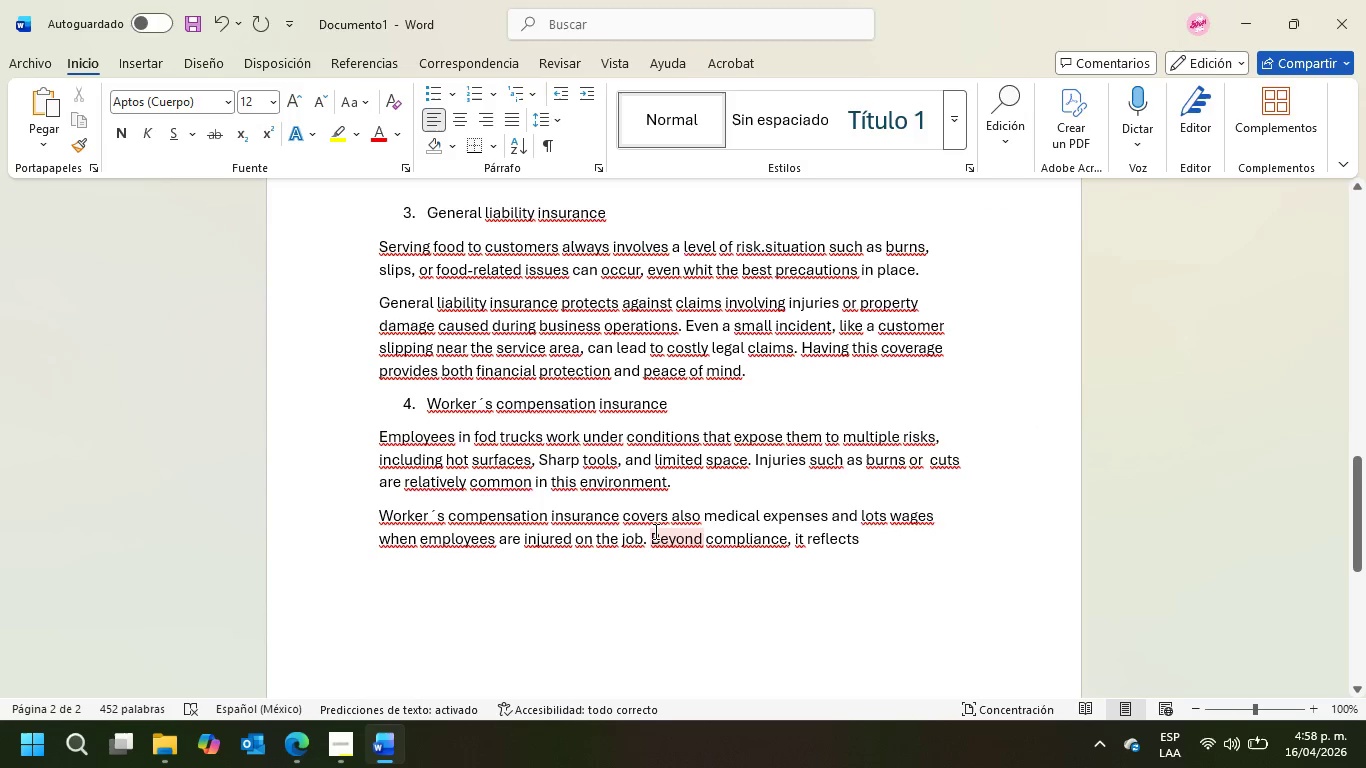 
type( a responsible approach o)
key(Backspace)
type(to team management and reduces the likehood of legal ds)
key(Backspace)
type(isputes.)
 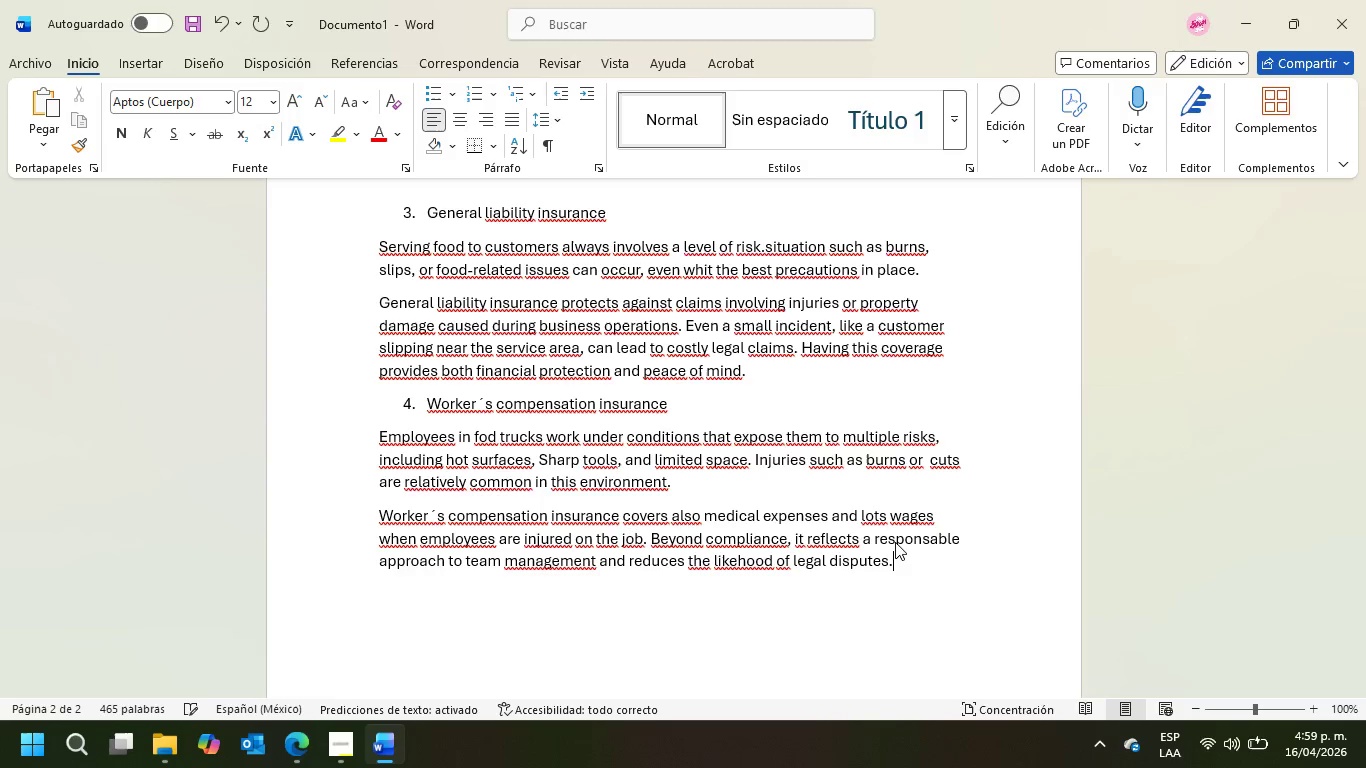 
key(Enter)
 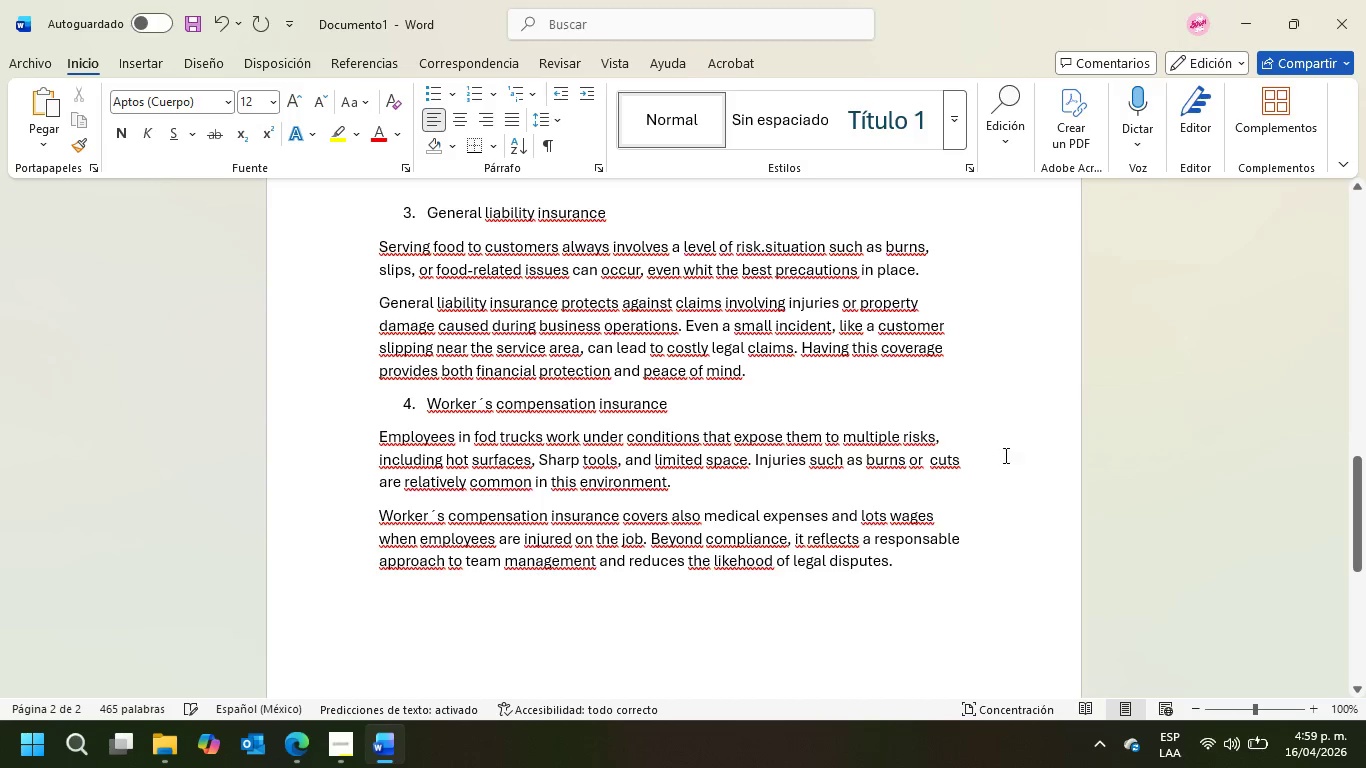 
left_click([967, 544])
 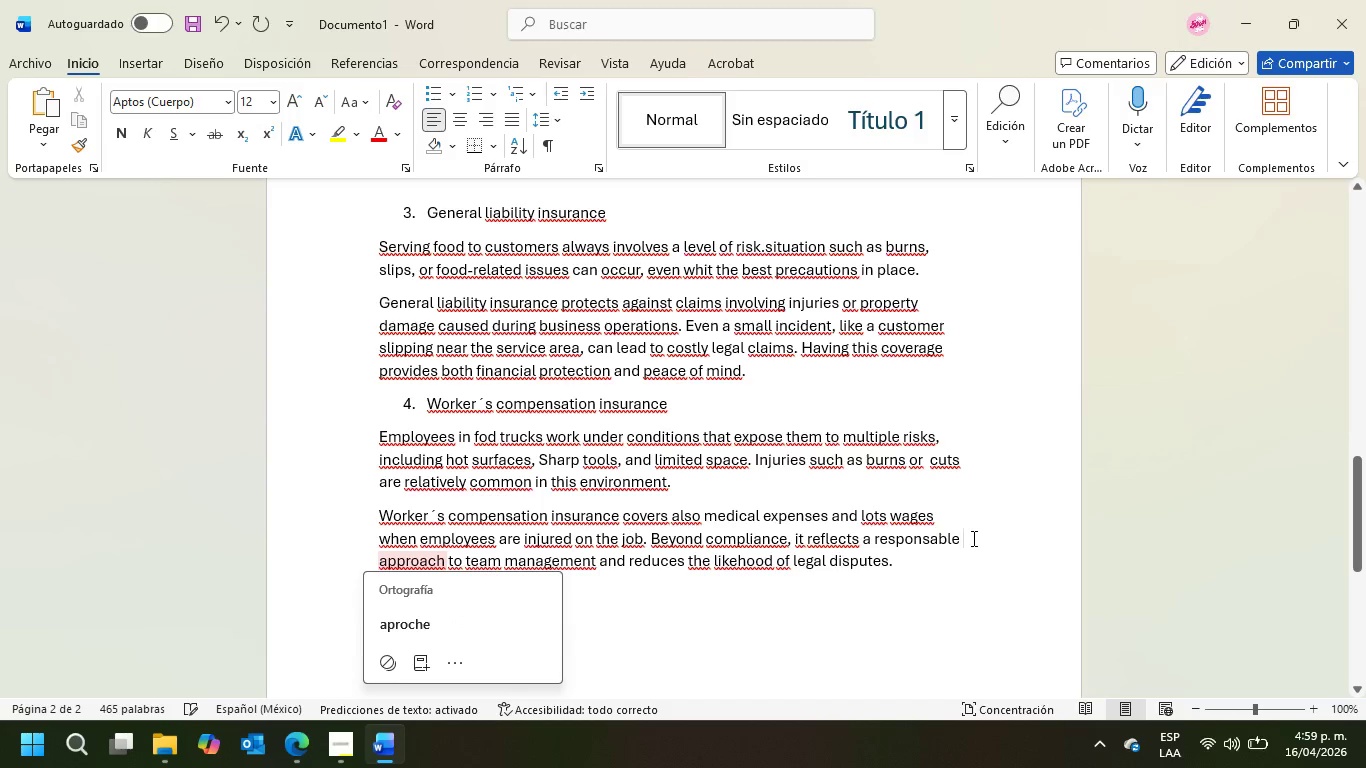 
key(Backspace)
 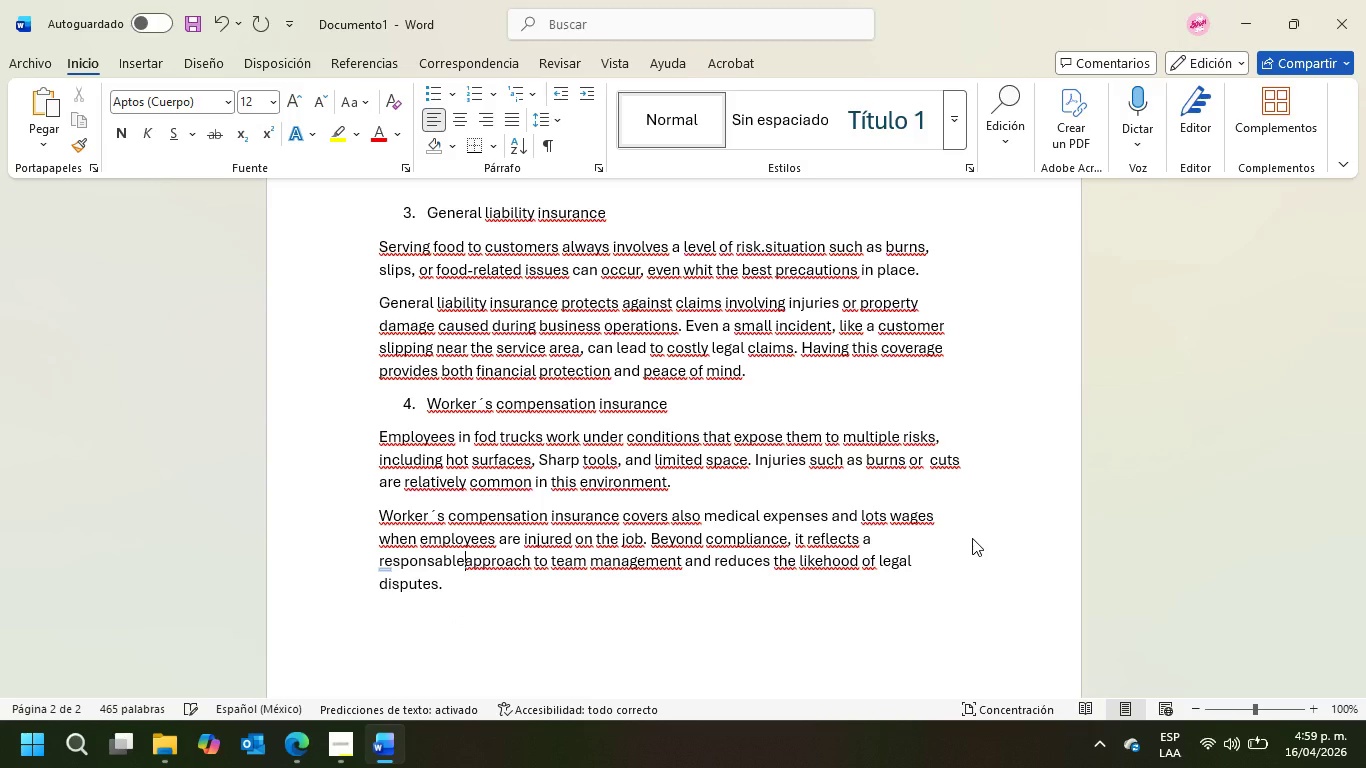 
key(Backspace)
 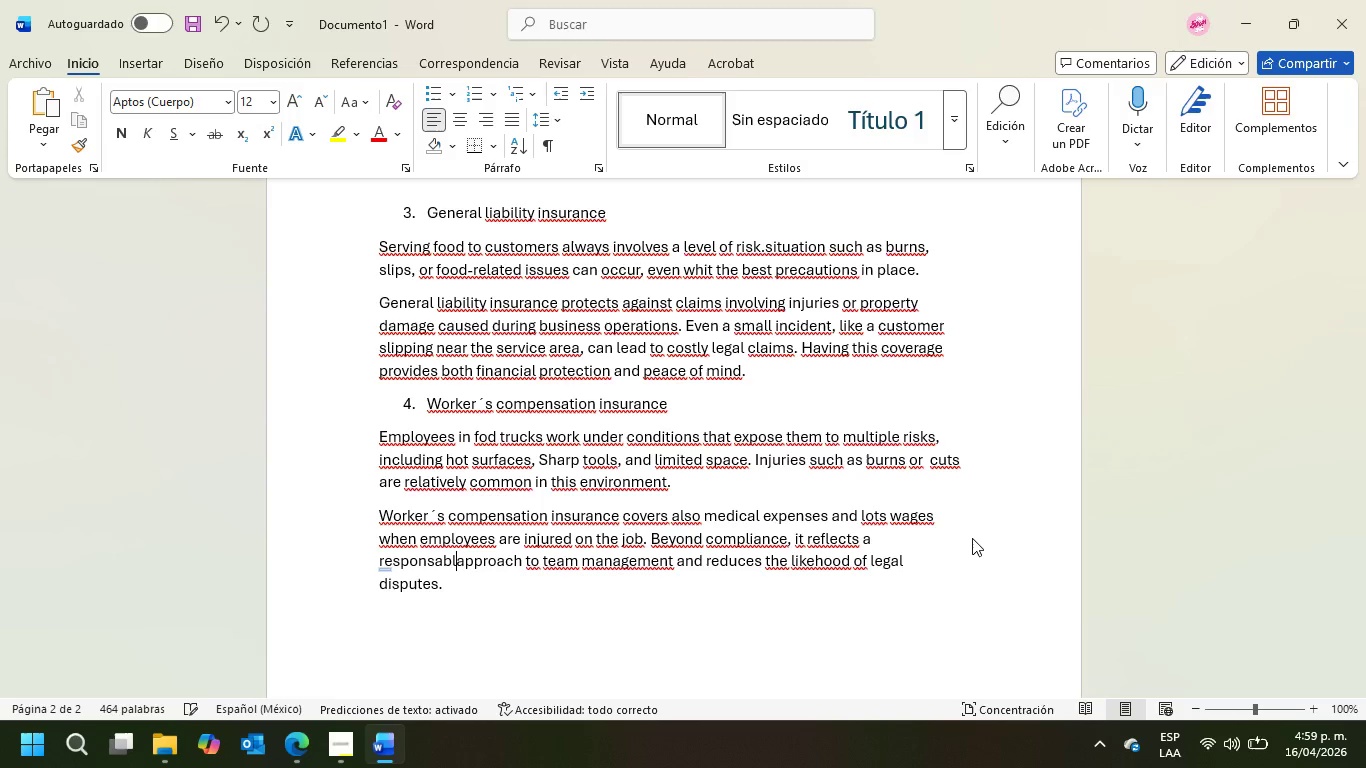 
wait(5.52)
 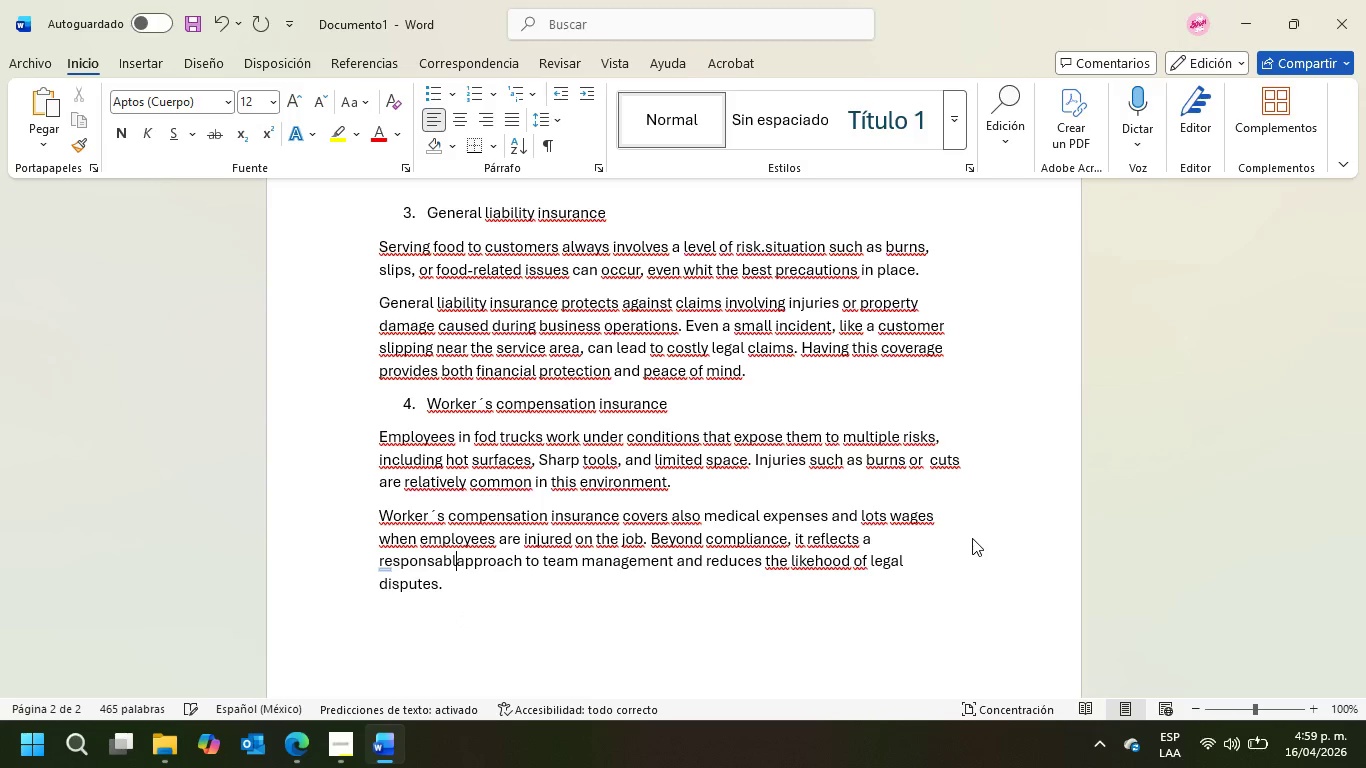 
key(Backspace)
 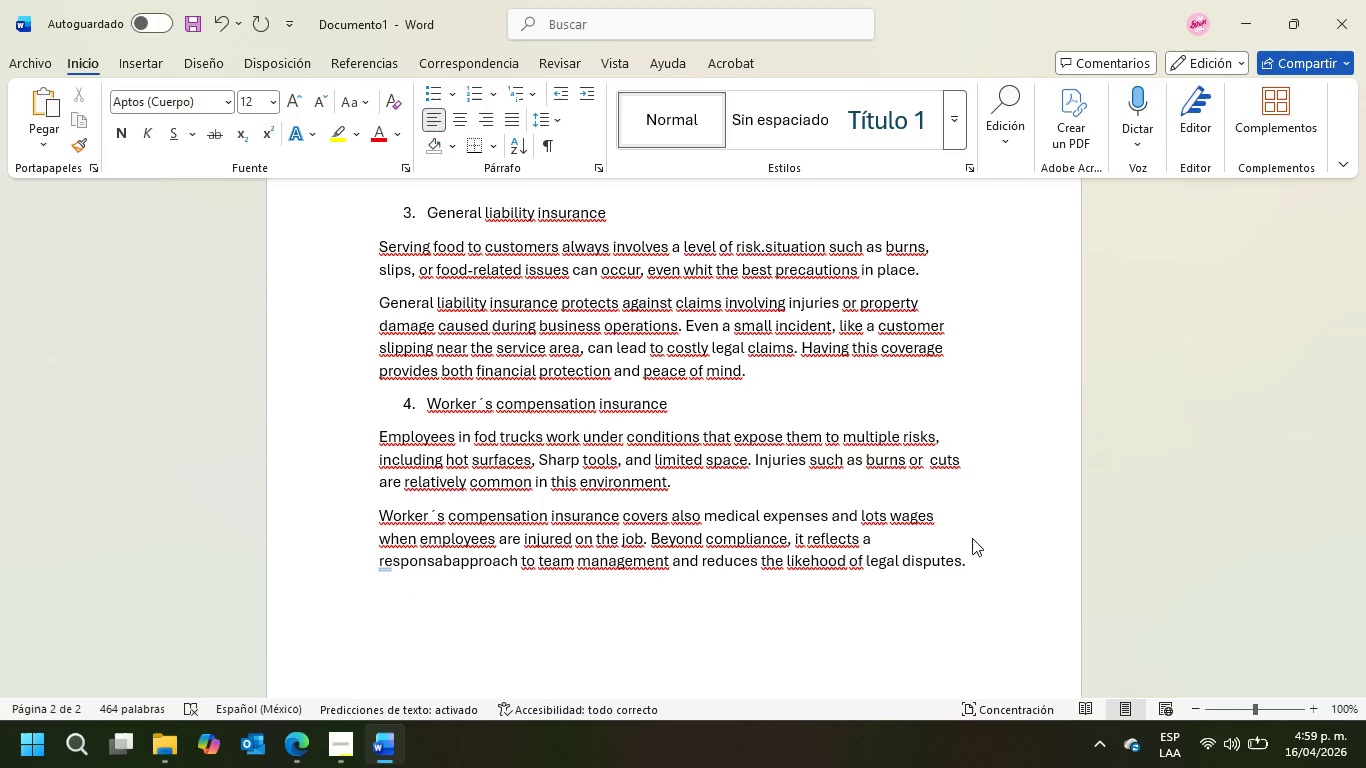 
wait(6.39)
 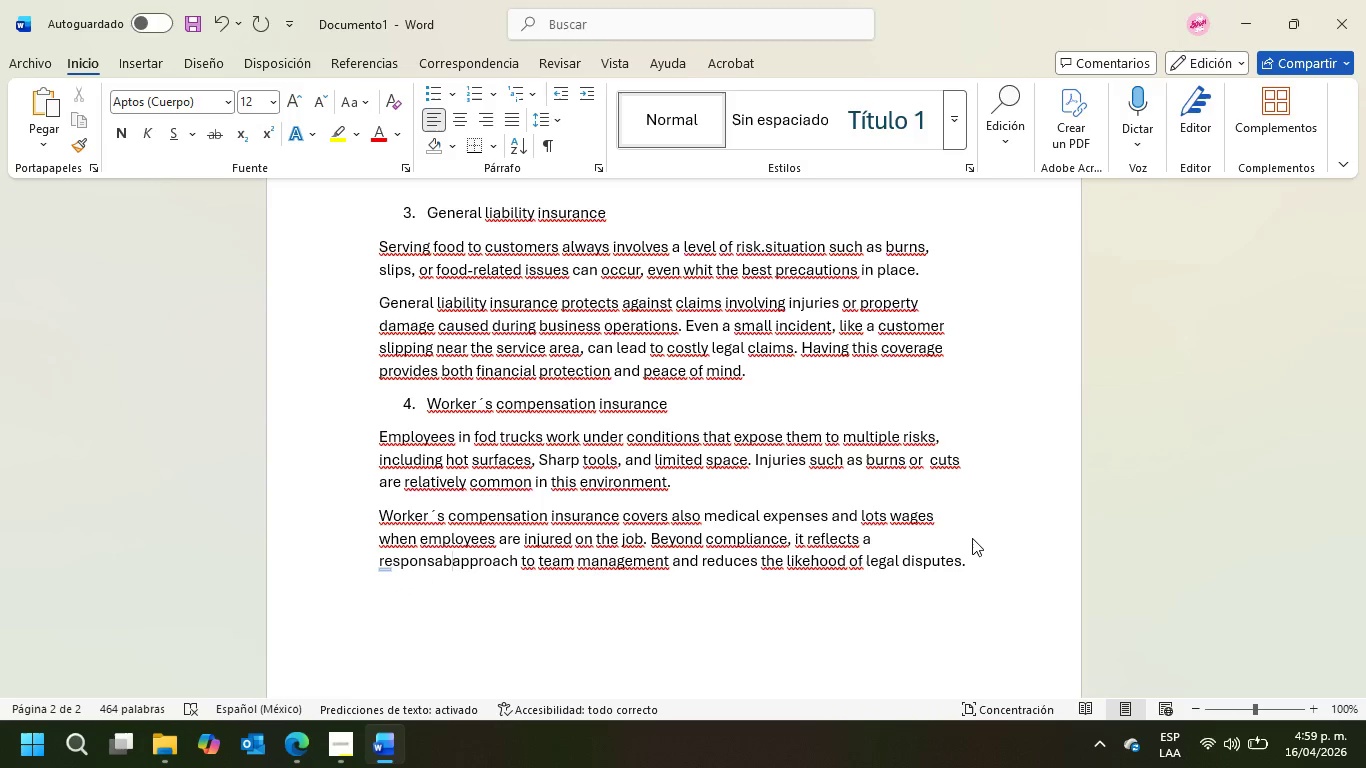 
key(Backspace)
key(Backspace)
type(ible )
 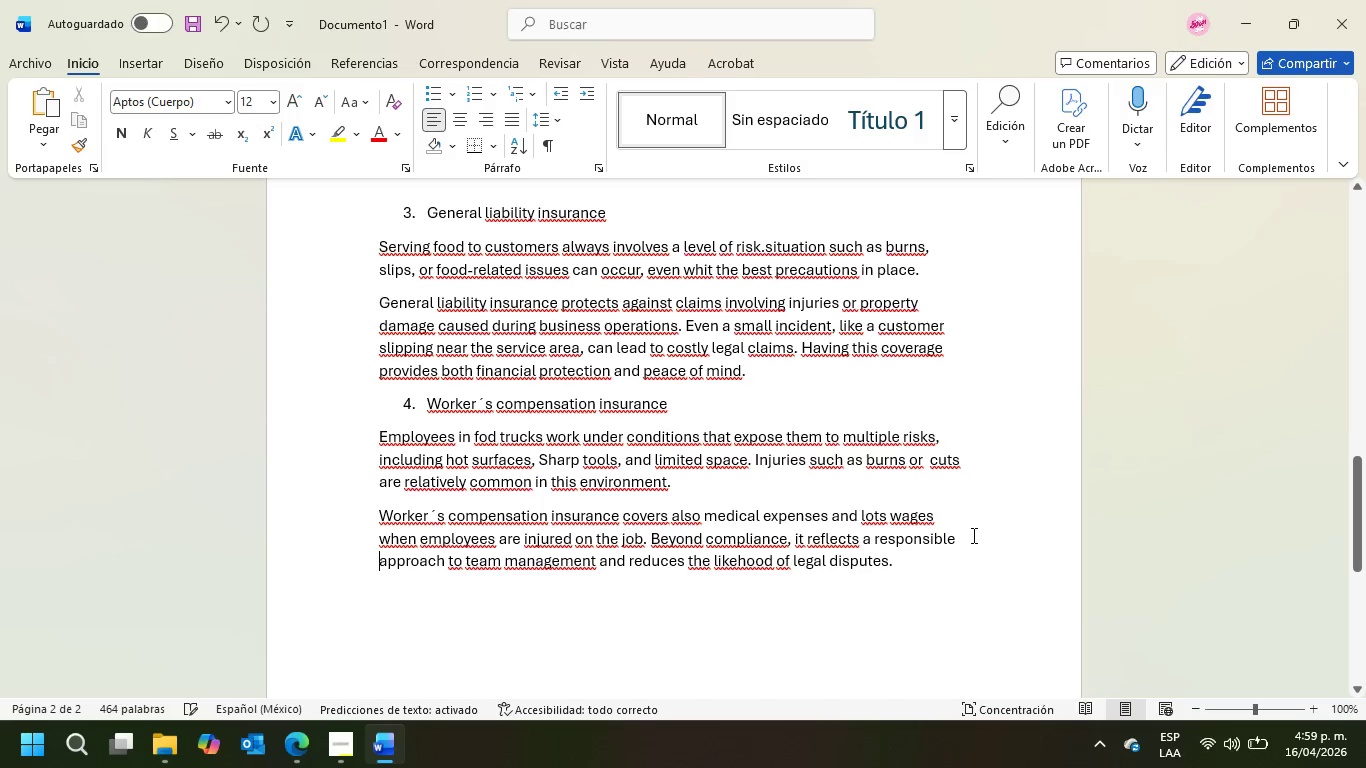 
left_click([940, 562])
 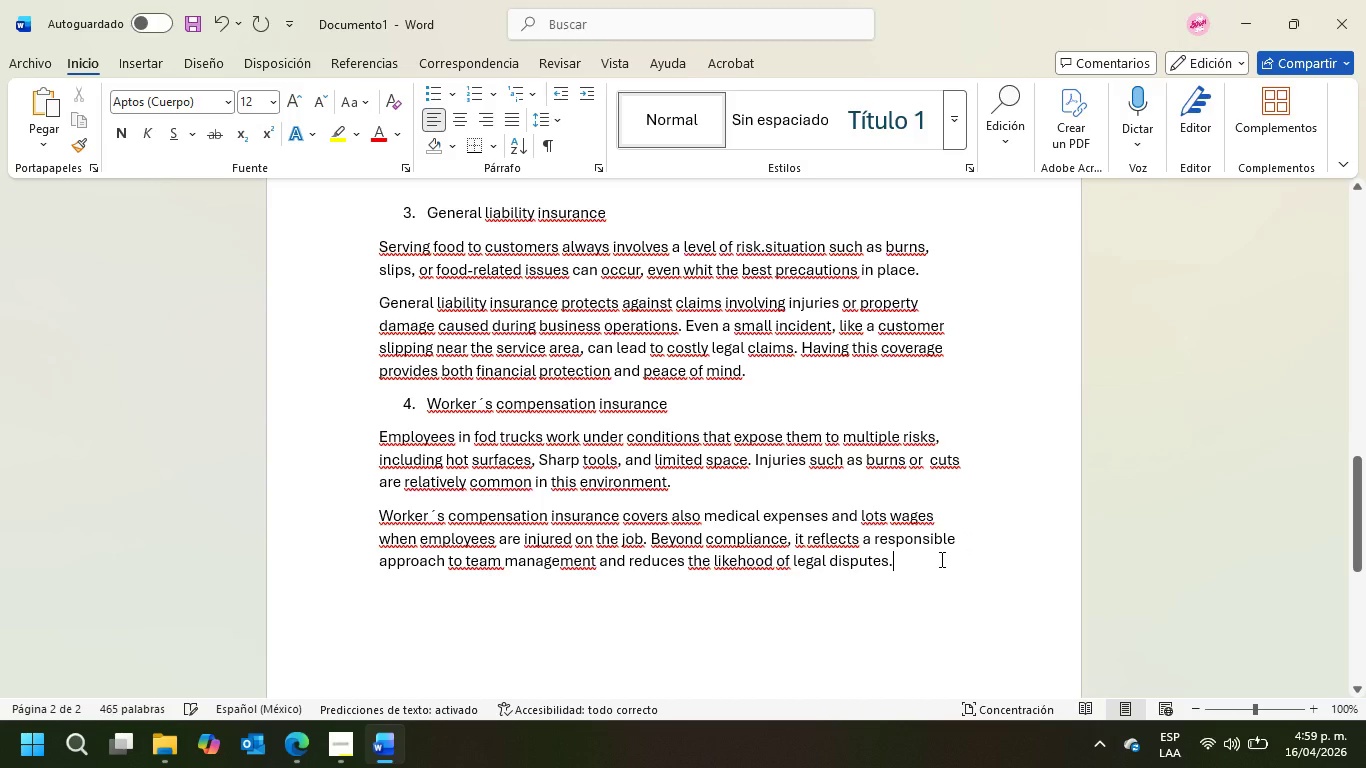 
key(Enter)
 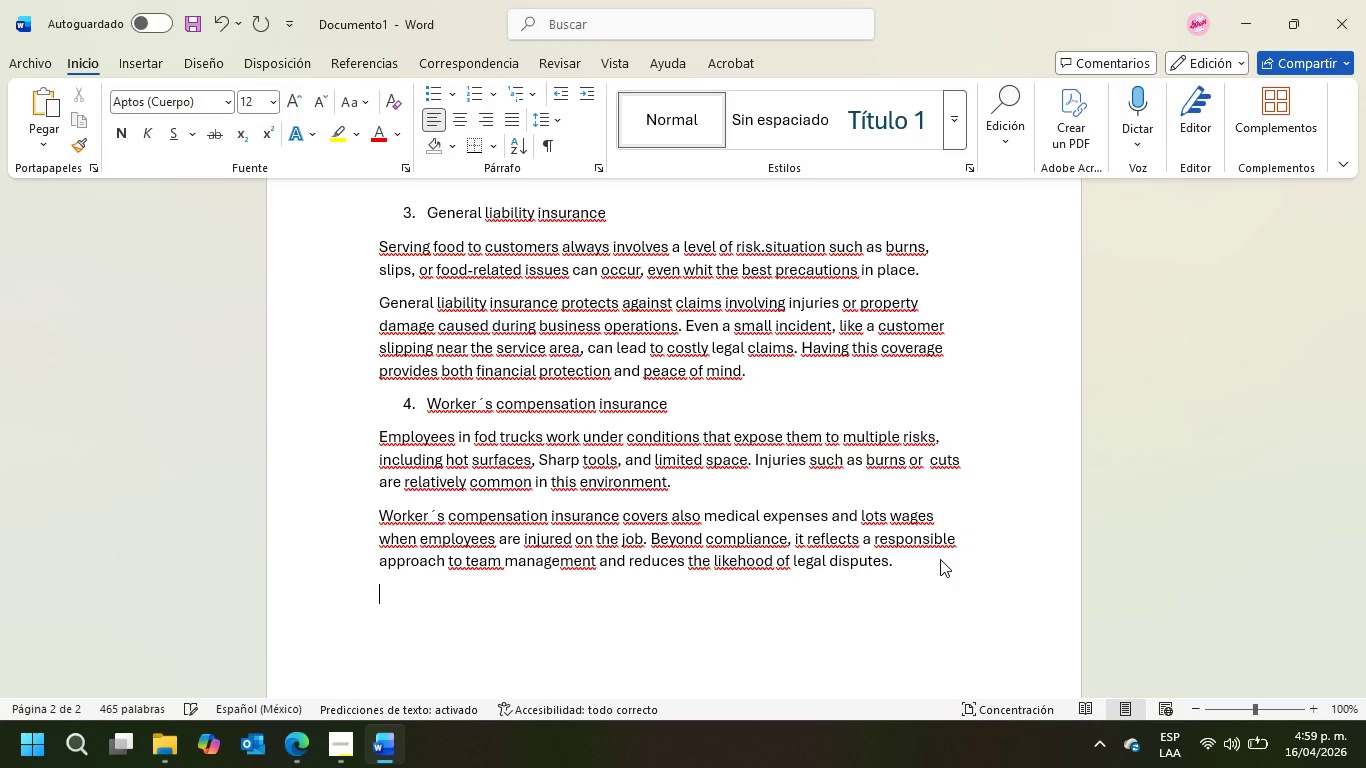 
type(5. Business Interruption Coverage)
 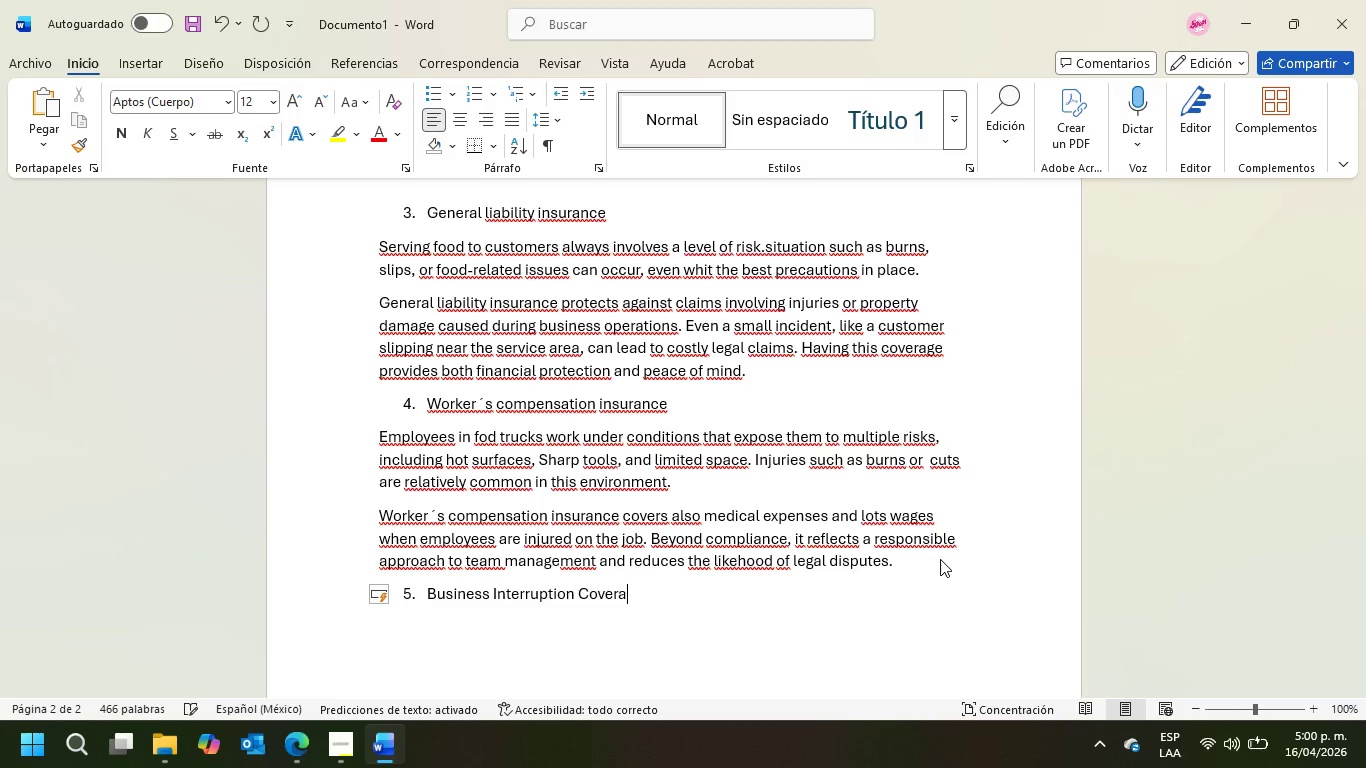 
key(Enter)
 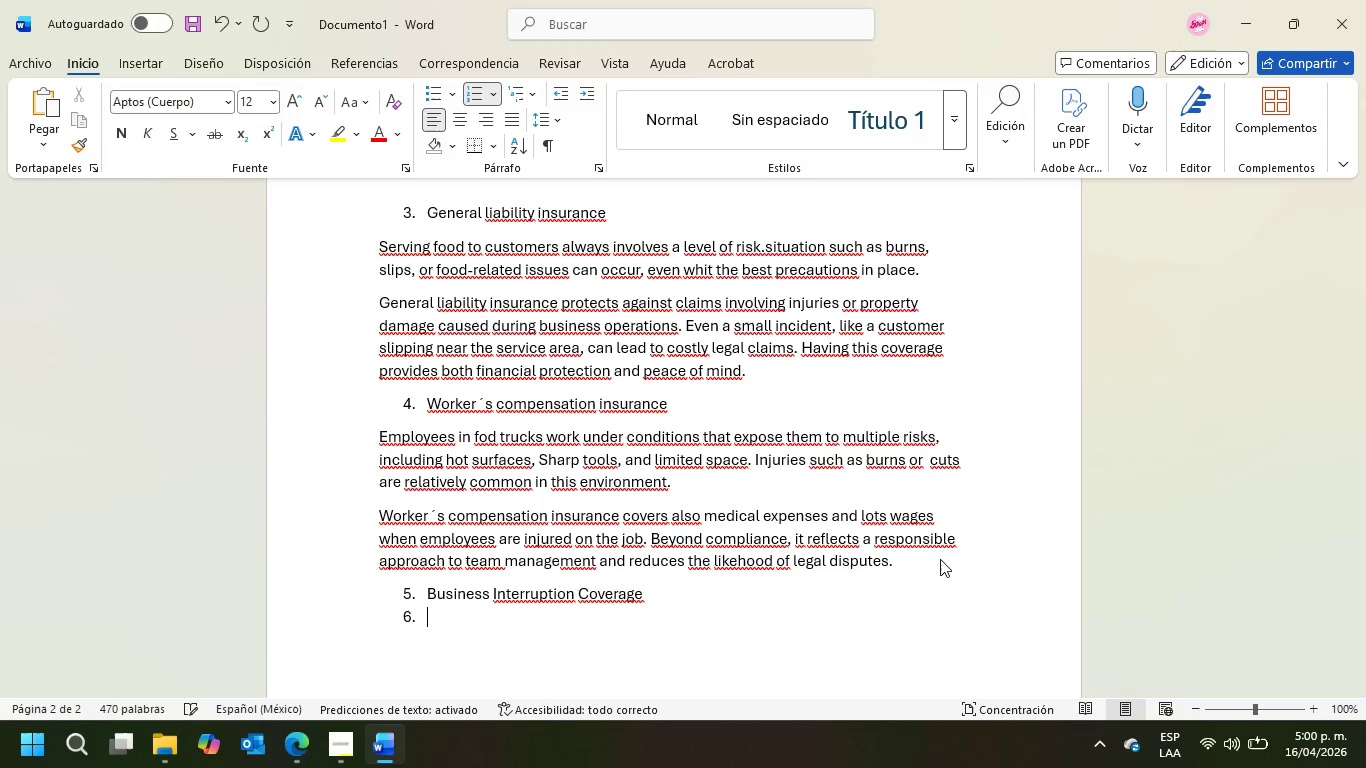 
key(Backspace)
 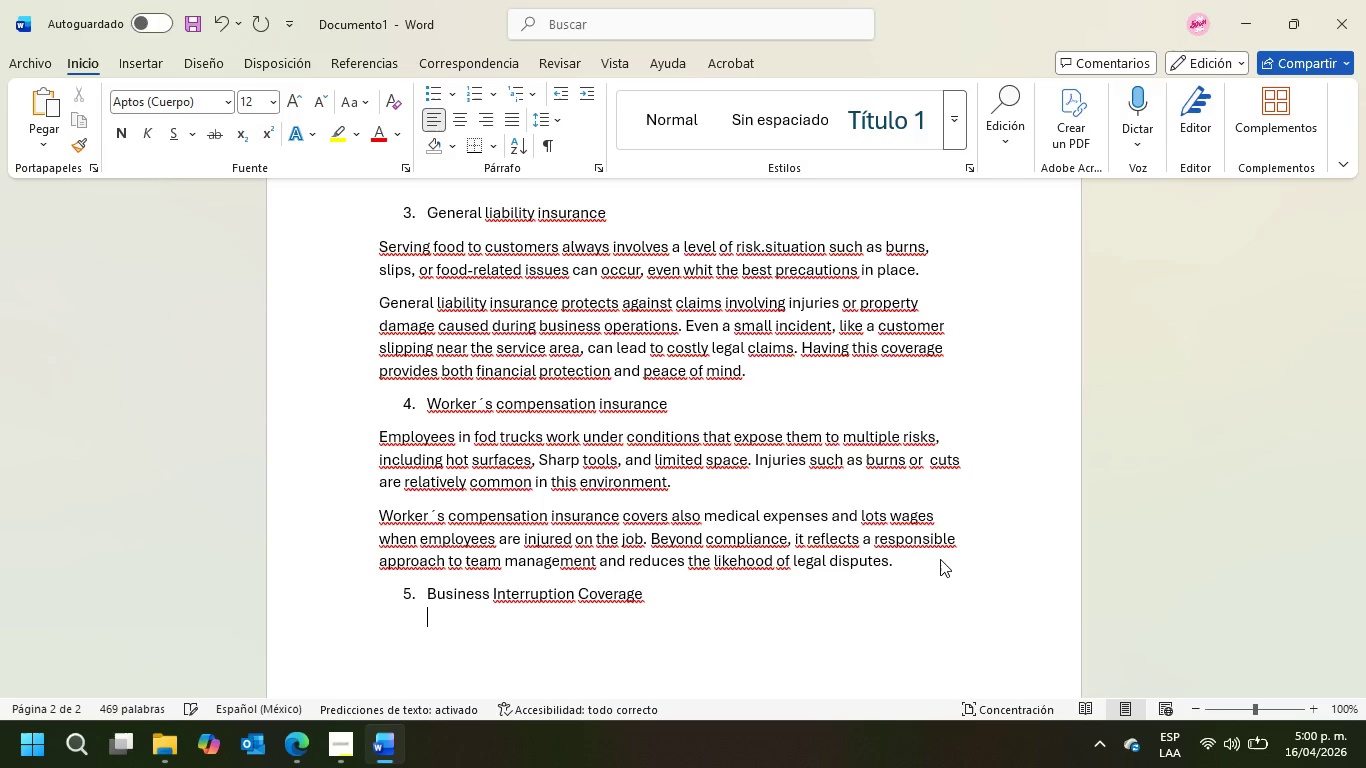 
key(Backspace)
 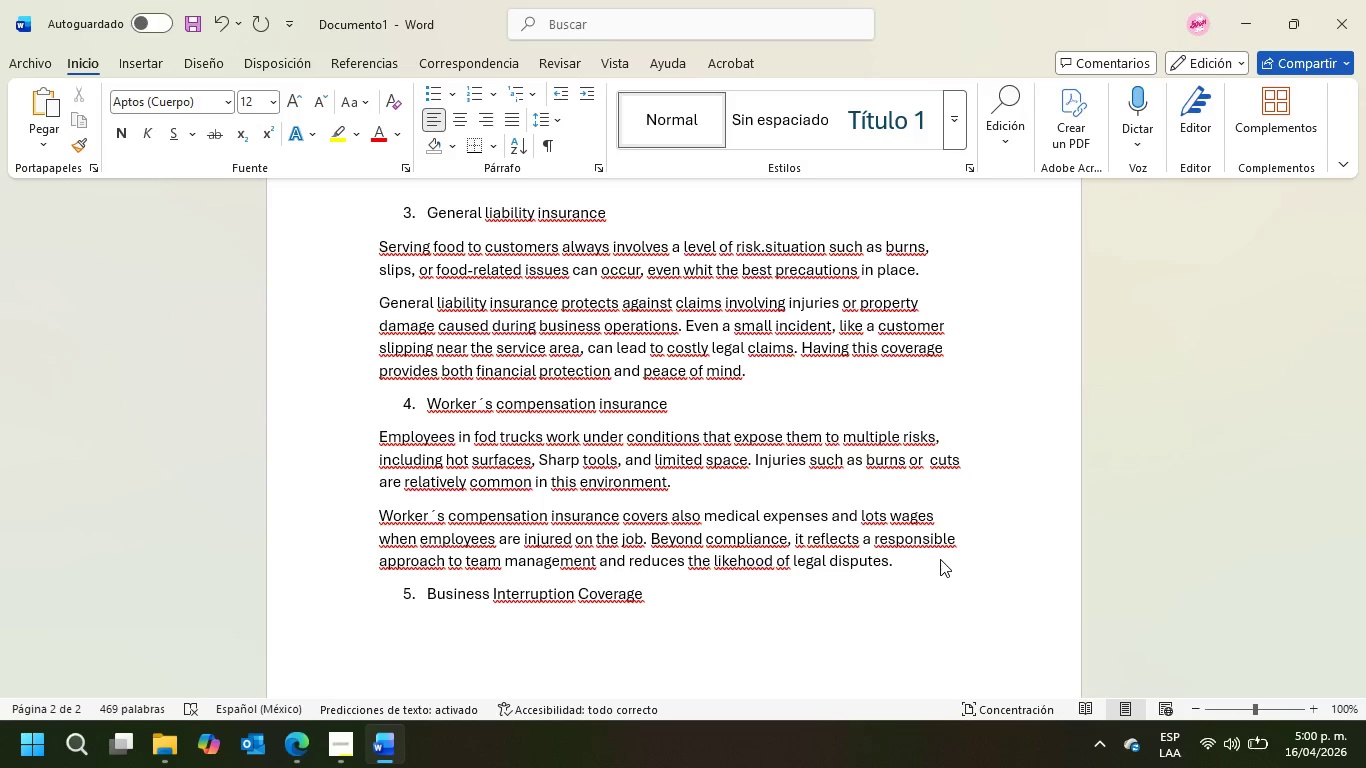 
key(Backspace)
type(One of the most underestimated risks is the inability to operate after and )
 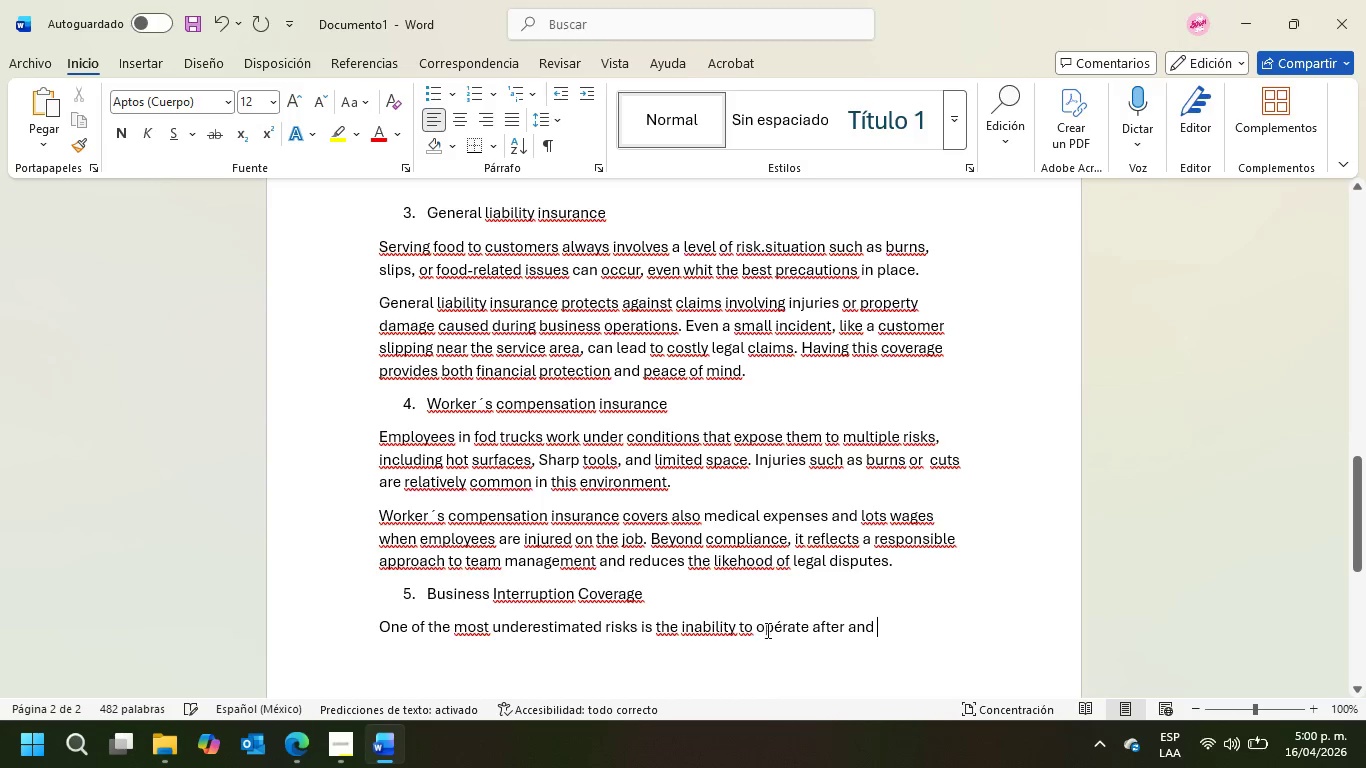 
left_click([780, 626])
 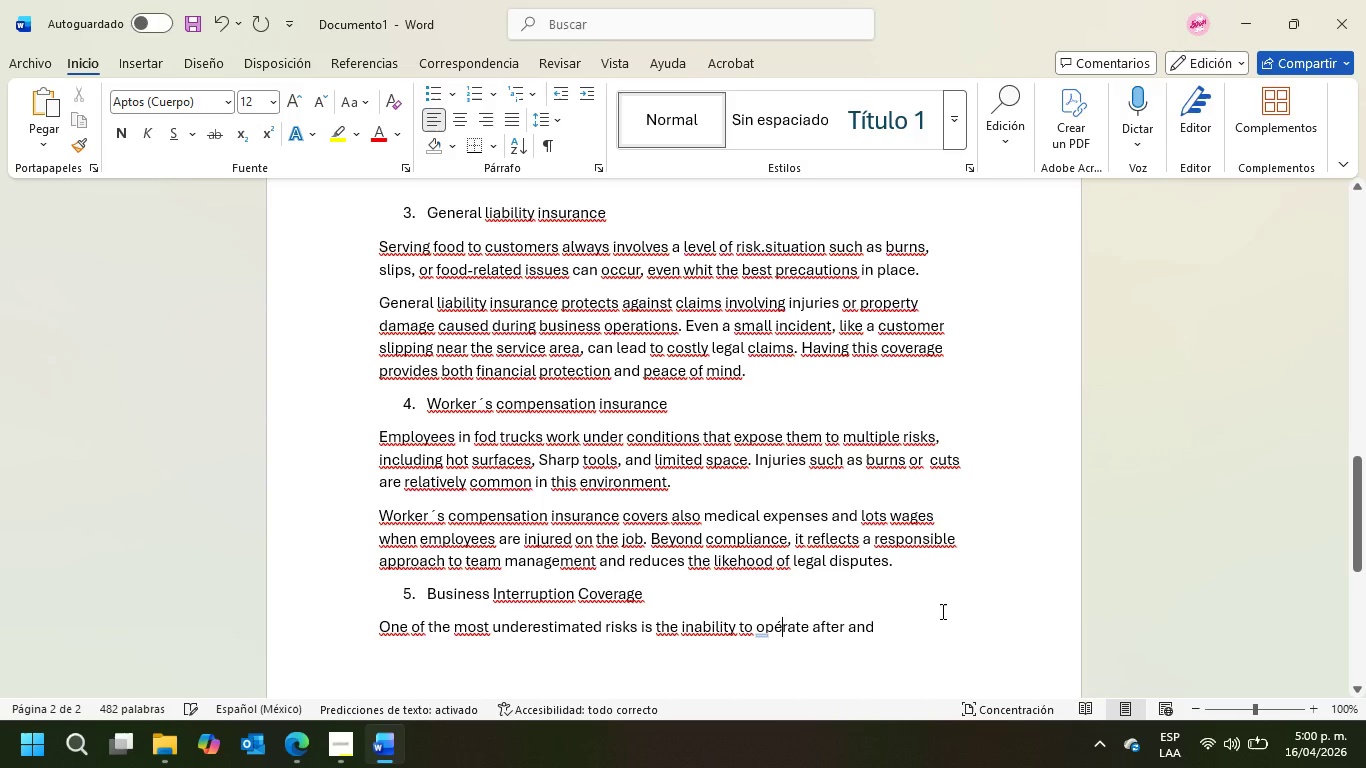 
key(Backspace)
 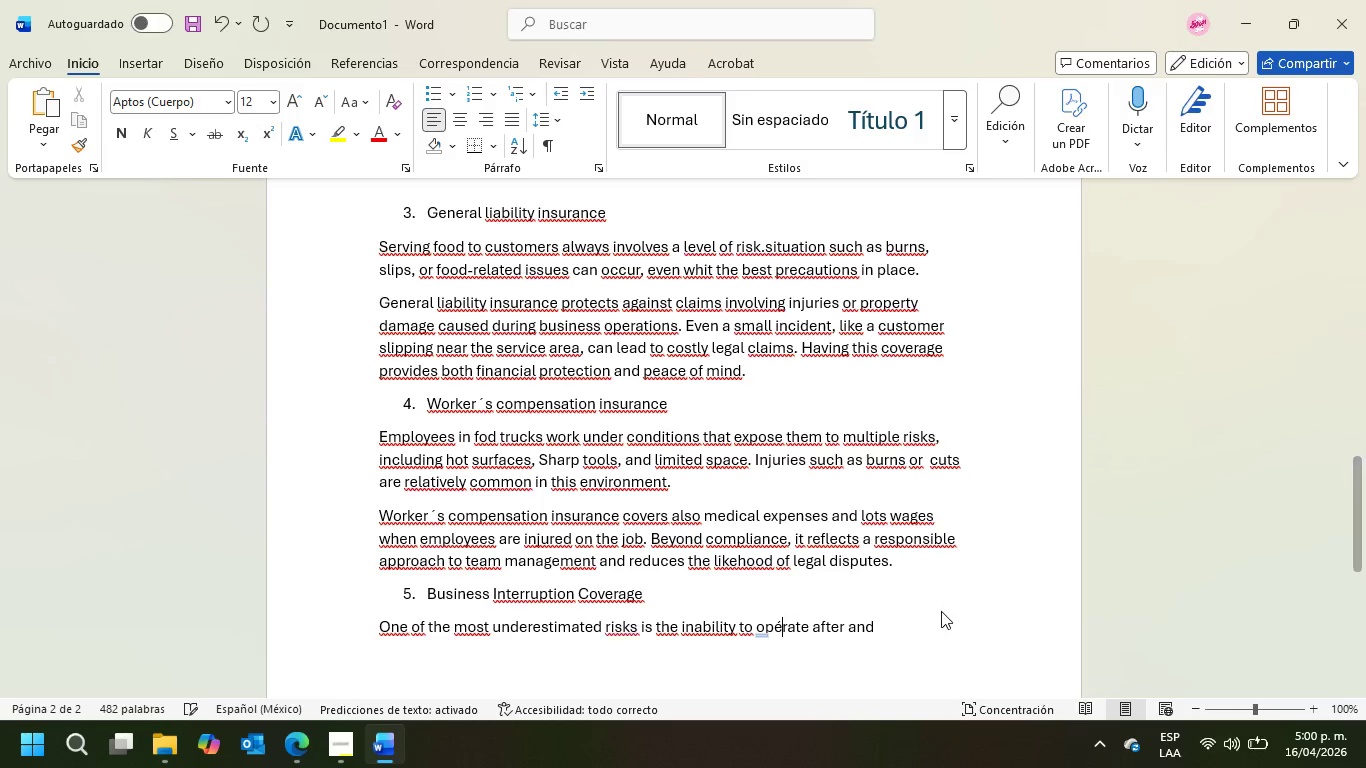 
key(E)
 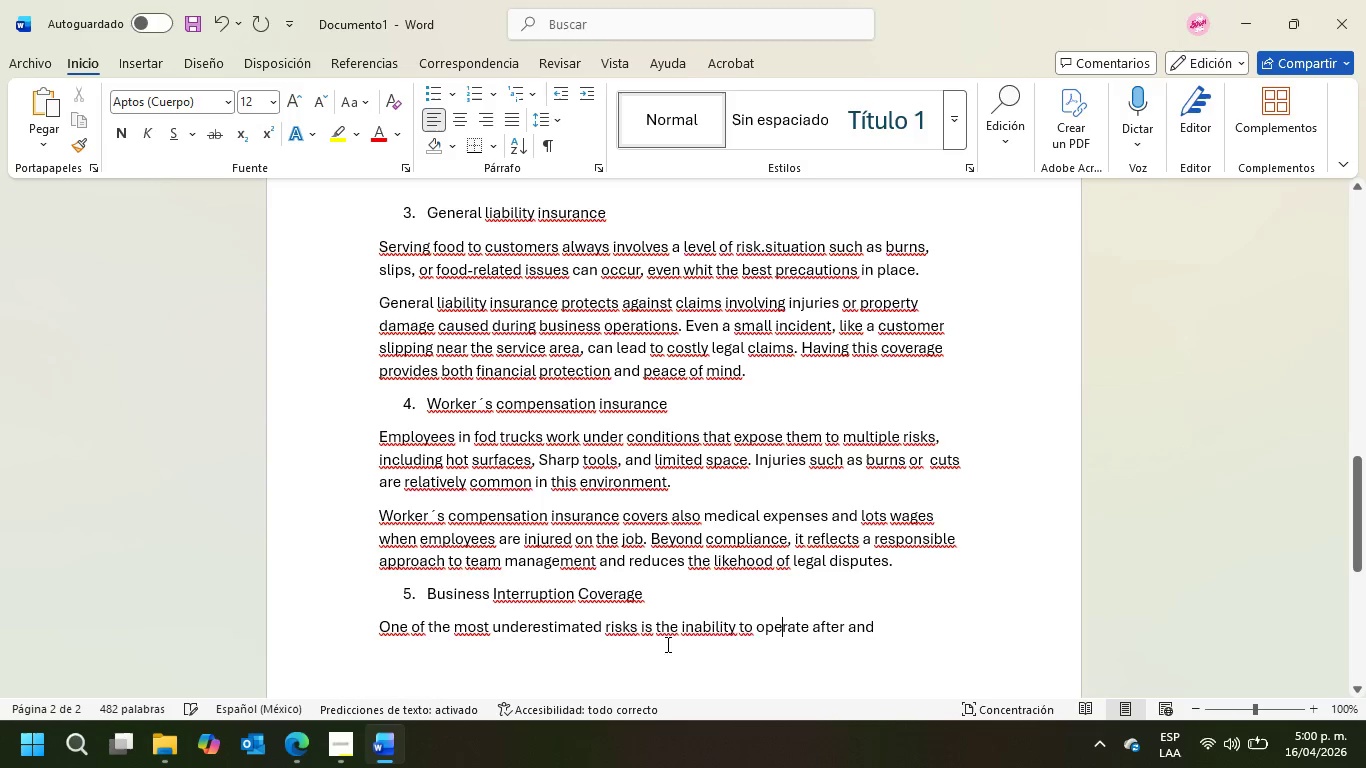 
left_click([887, 633])
 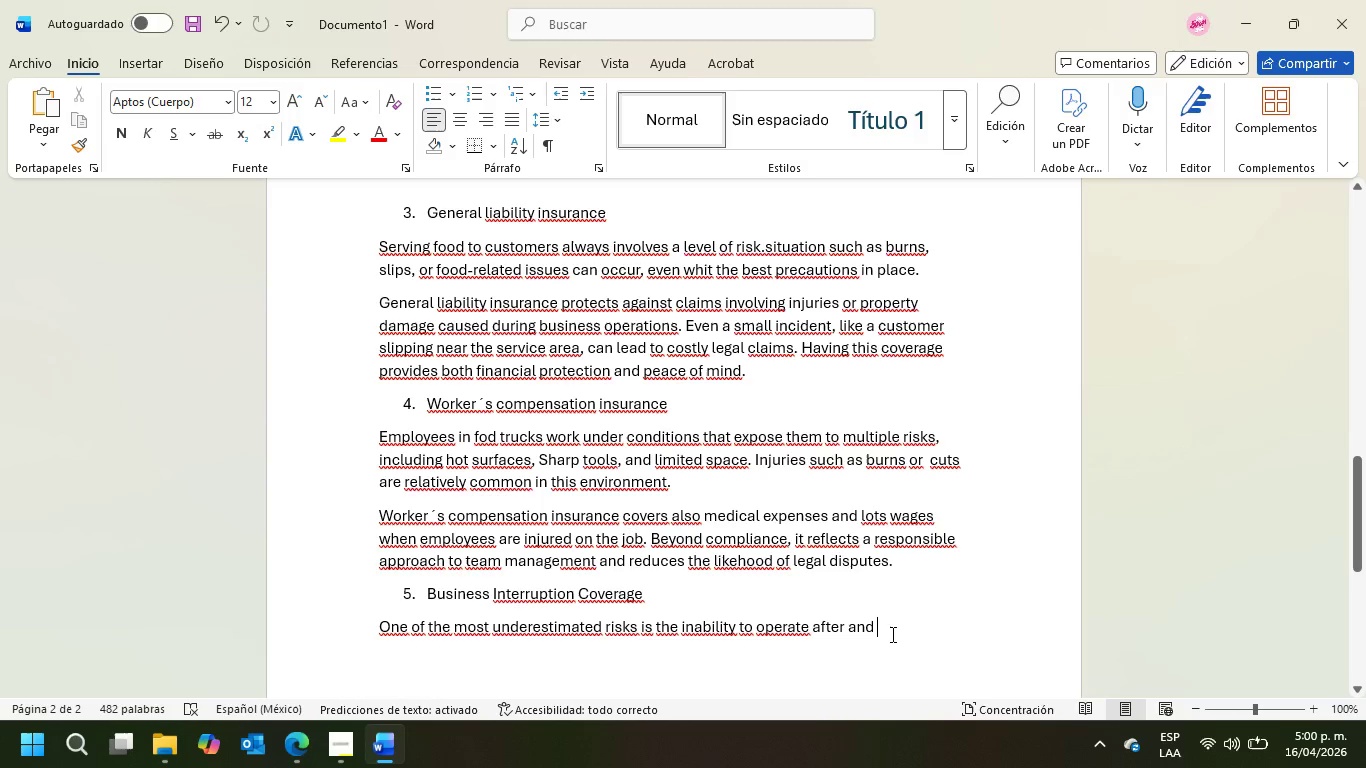 
key(Backspace)
key(Backspace)
type( accident. )
 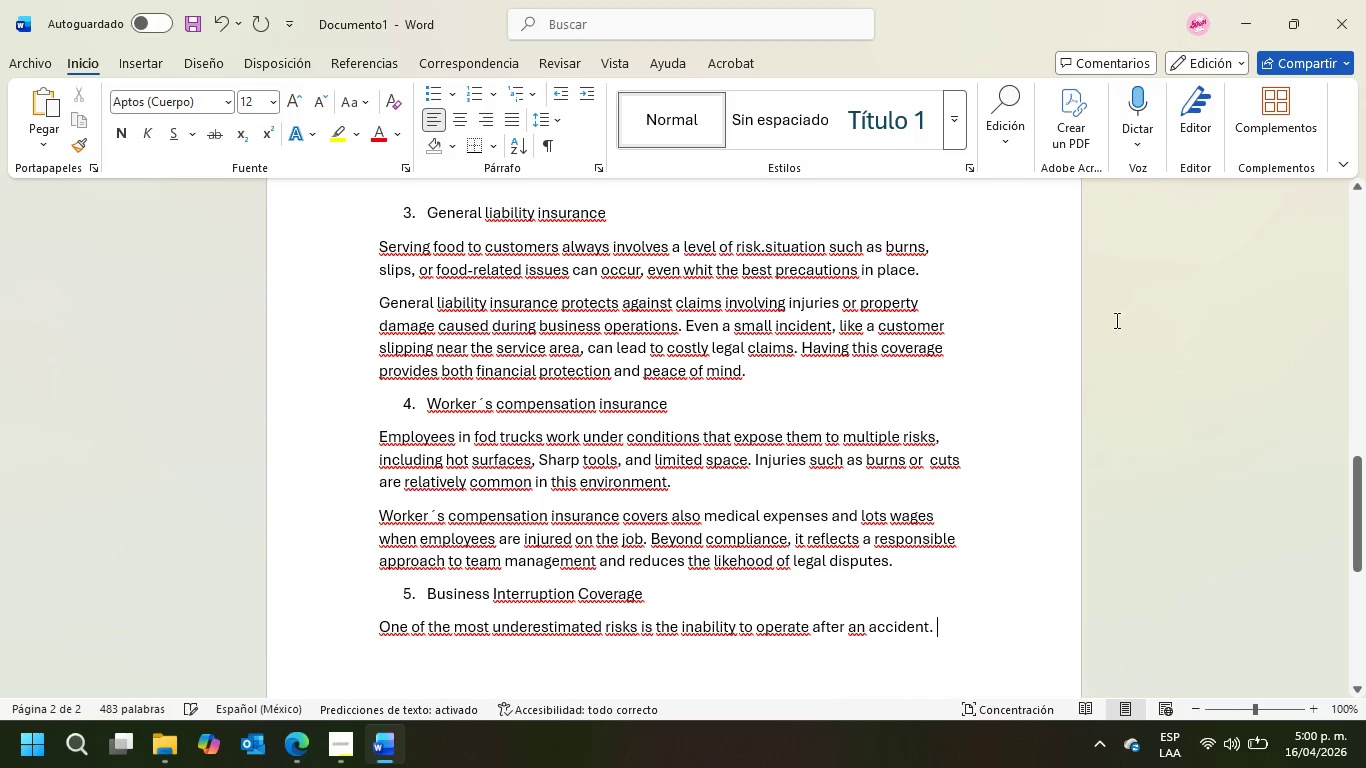 
left_click_drag(start_coordinate=[926, 630], to_coordinate=[870, 632])
 